 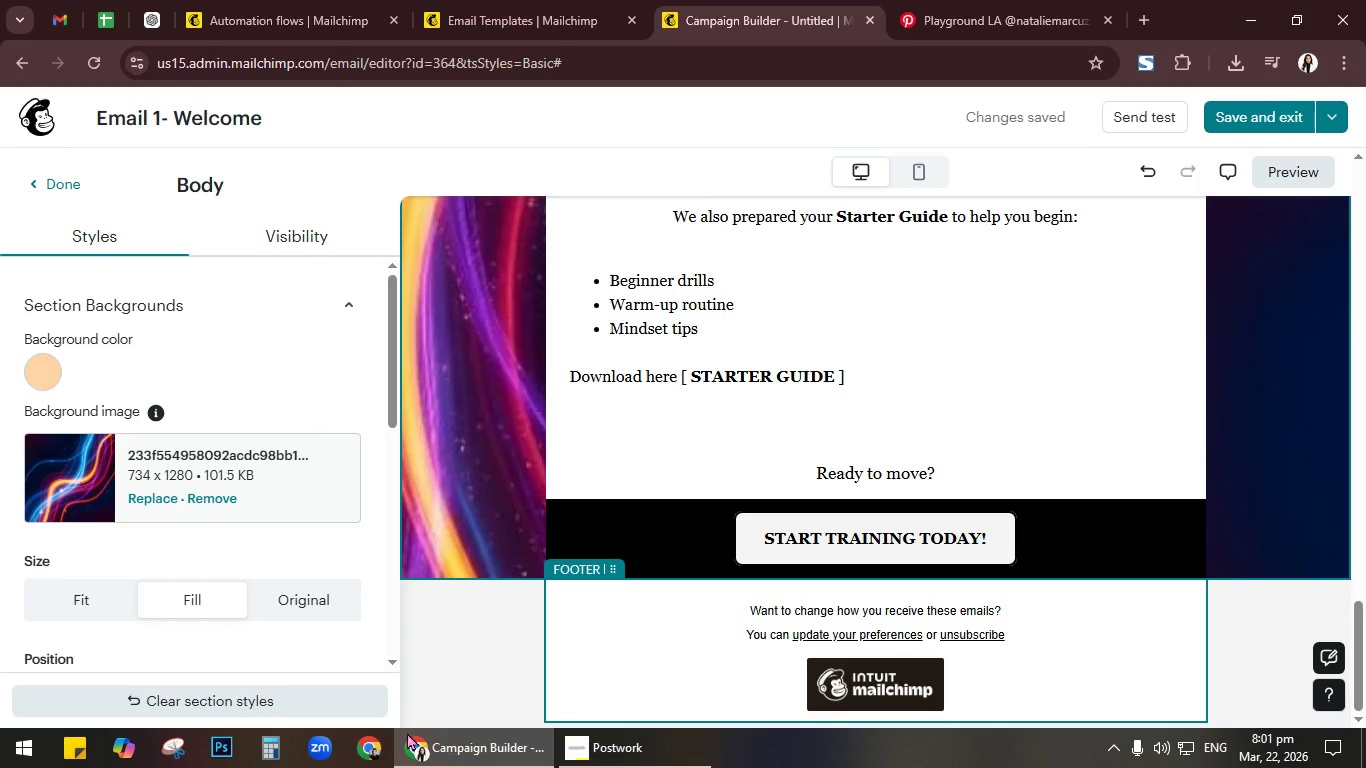 
mouse_move([439, 610])
 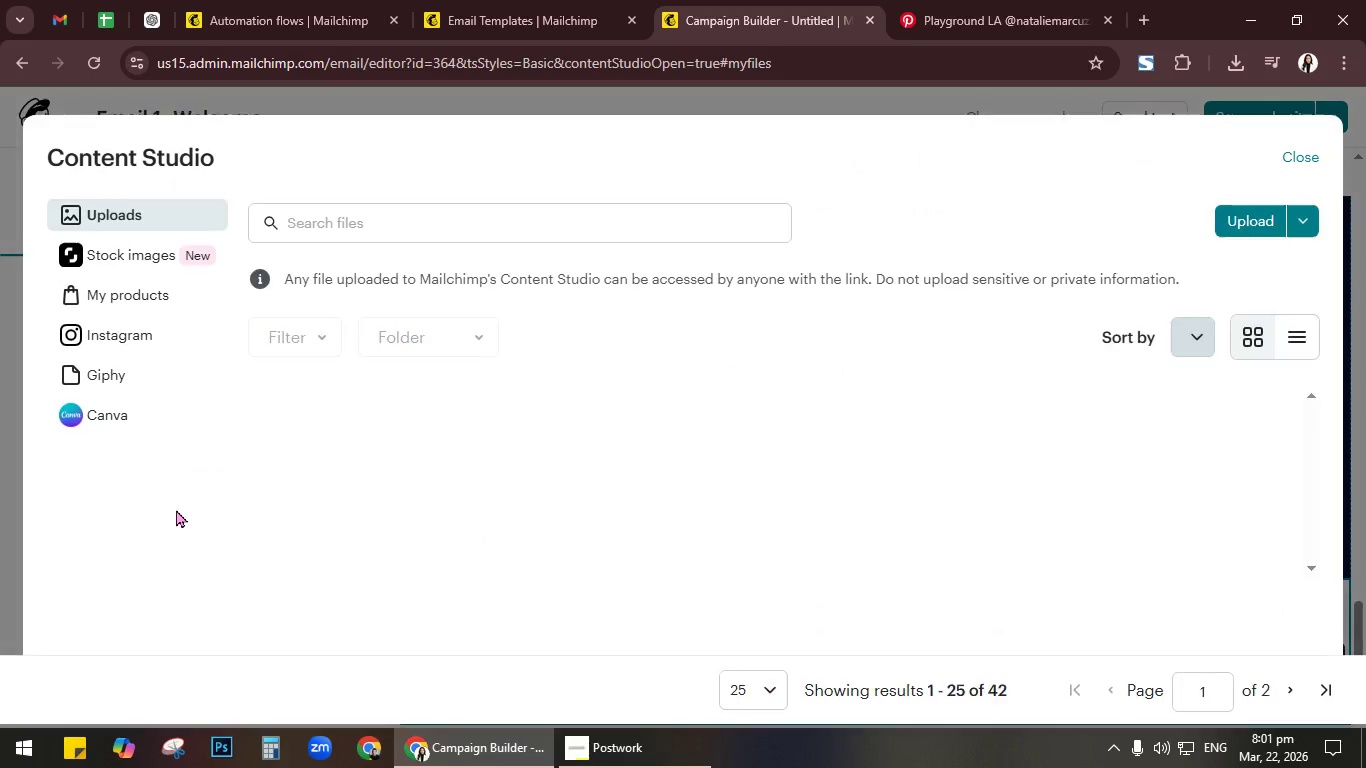 
wait(8.32)
 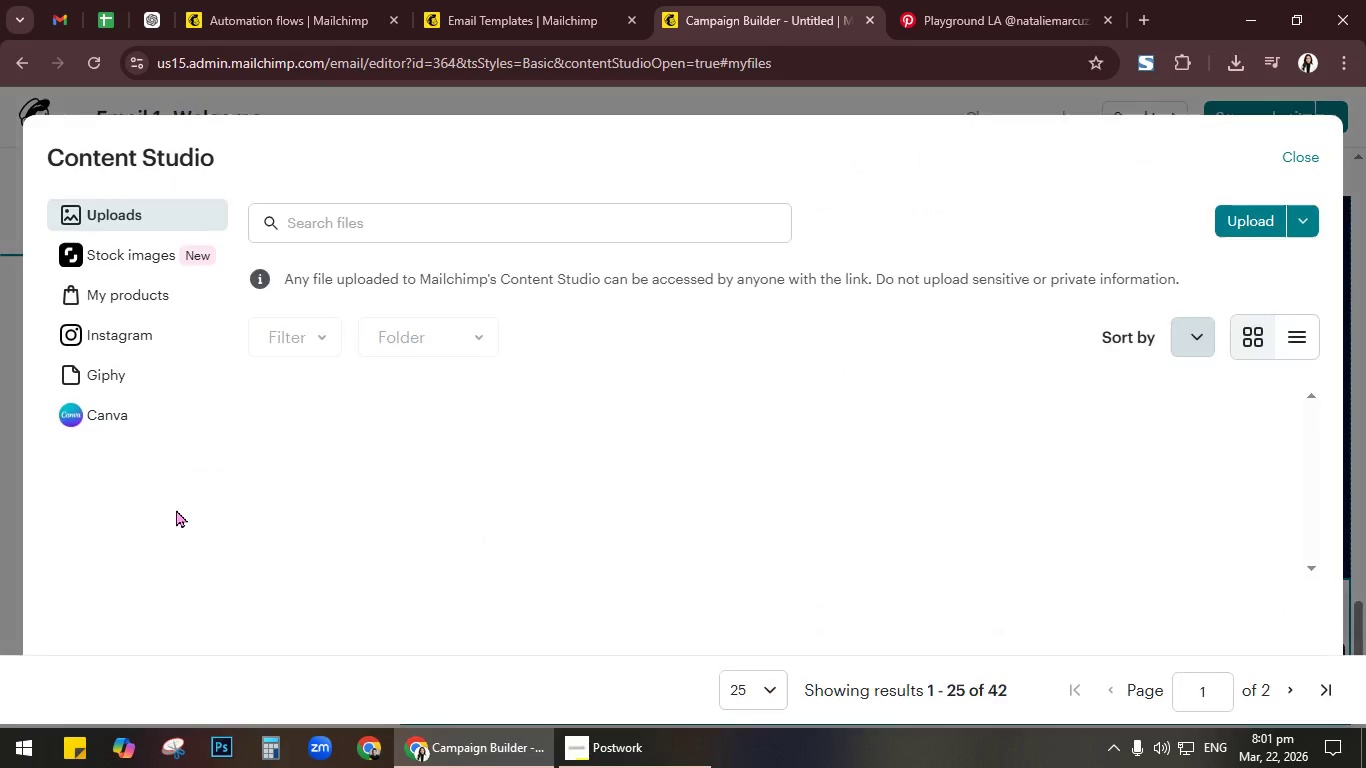 
scroll: coordinate [522, 484], scroll_direction: up, amount: 6.0
 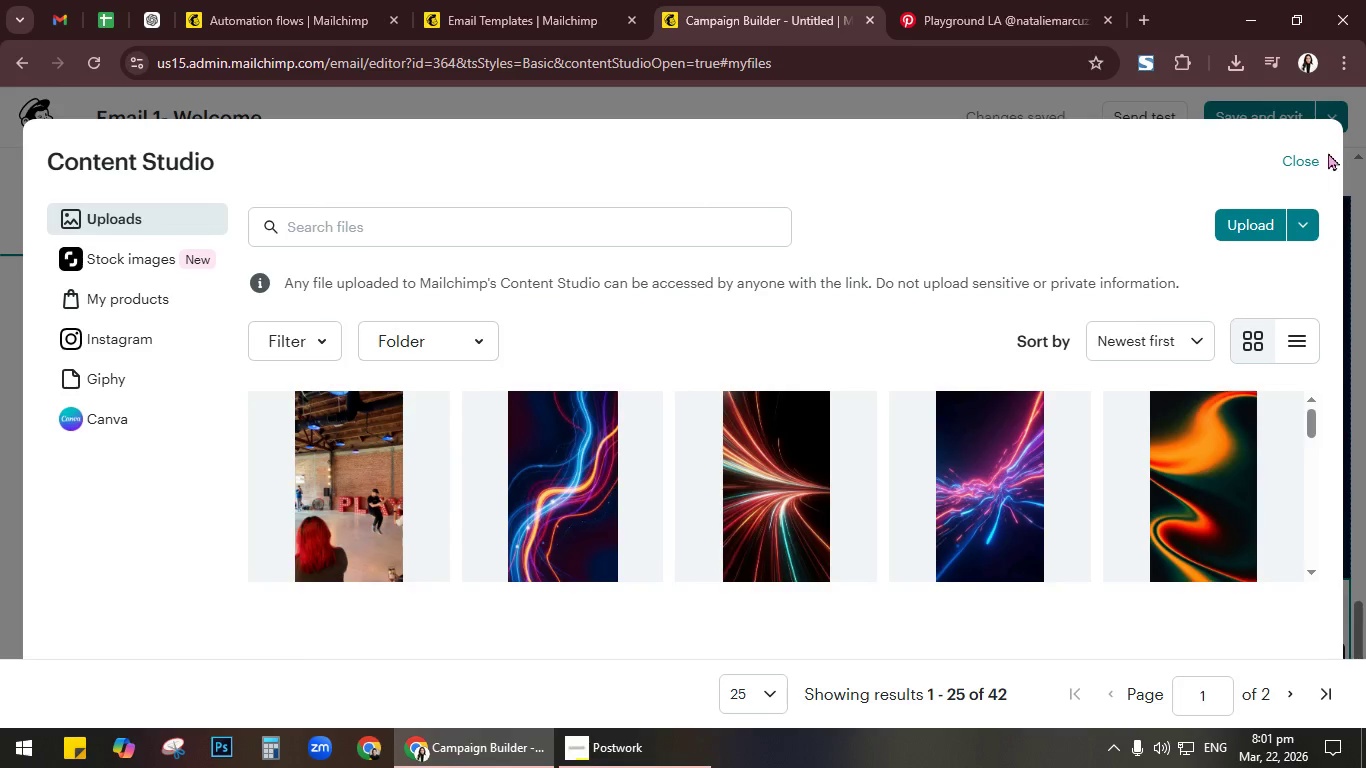 
left_click([1301, 162])
 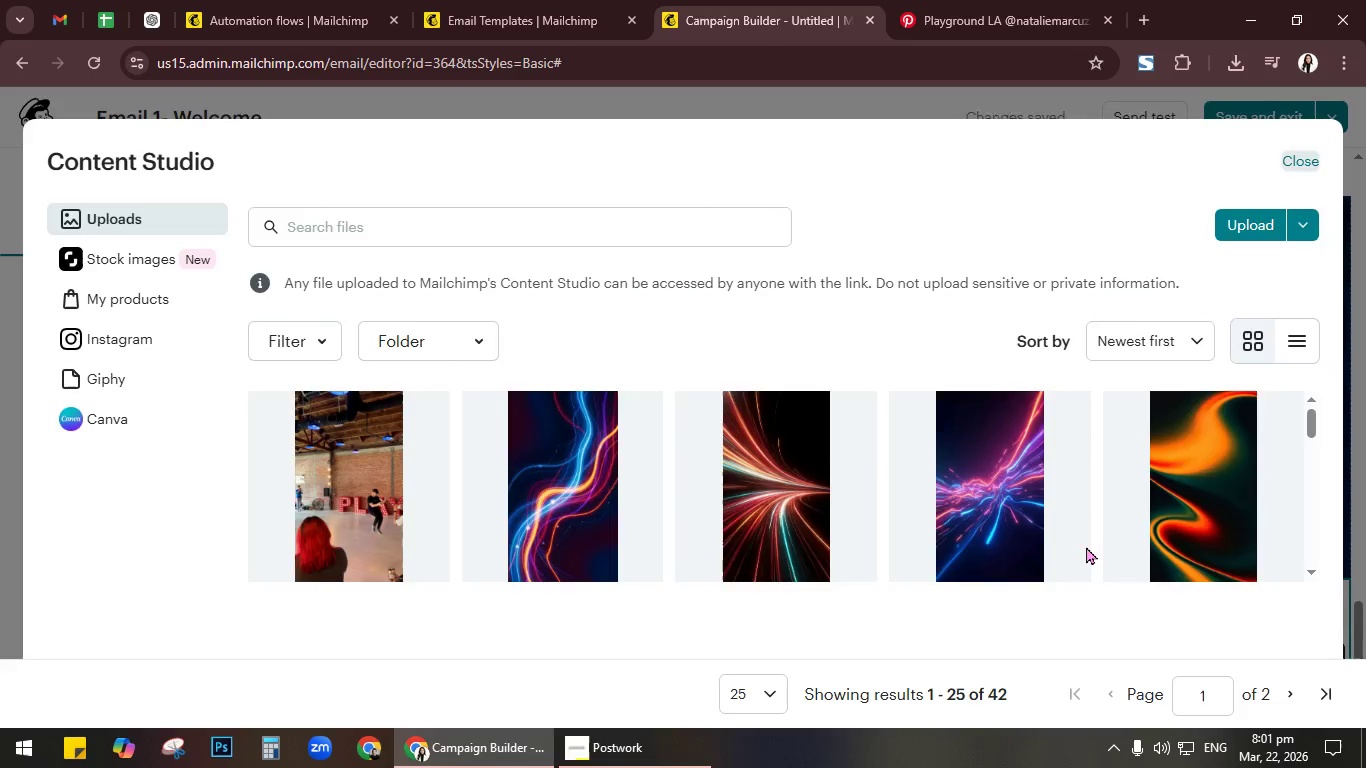 
scroll: coordinate [1085, 552], scroll_direction: up, amount: 2.0
 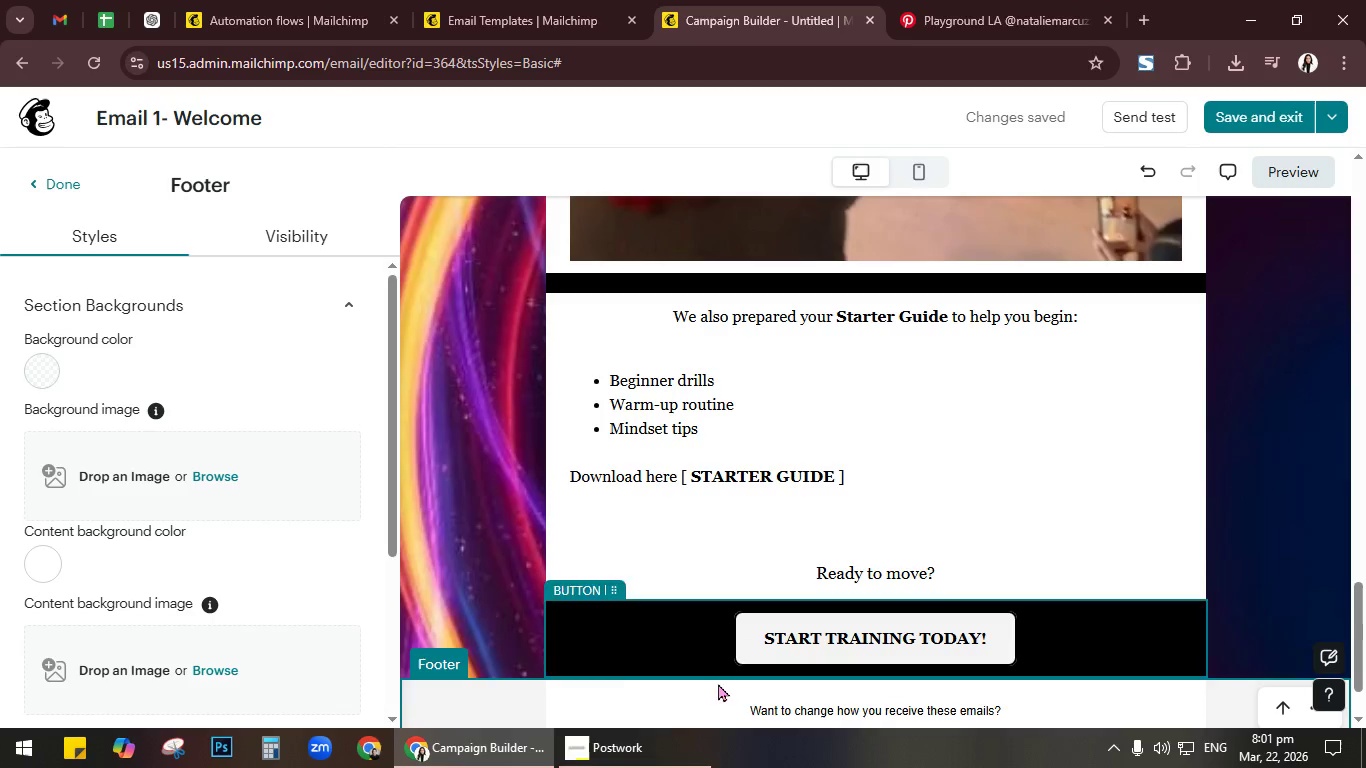 
scroll: coordinate [739, 657], scroll_direction: down, amount: 5.0
 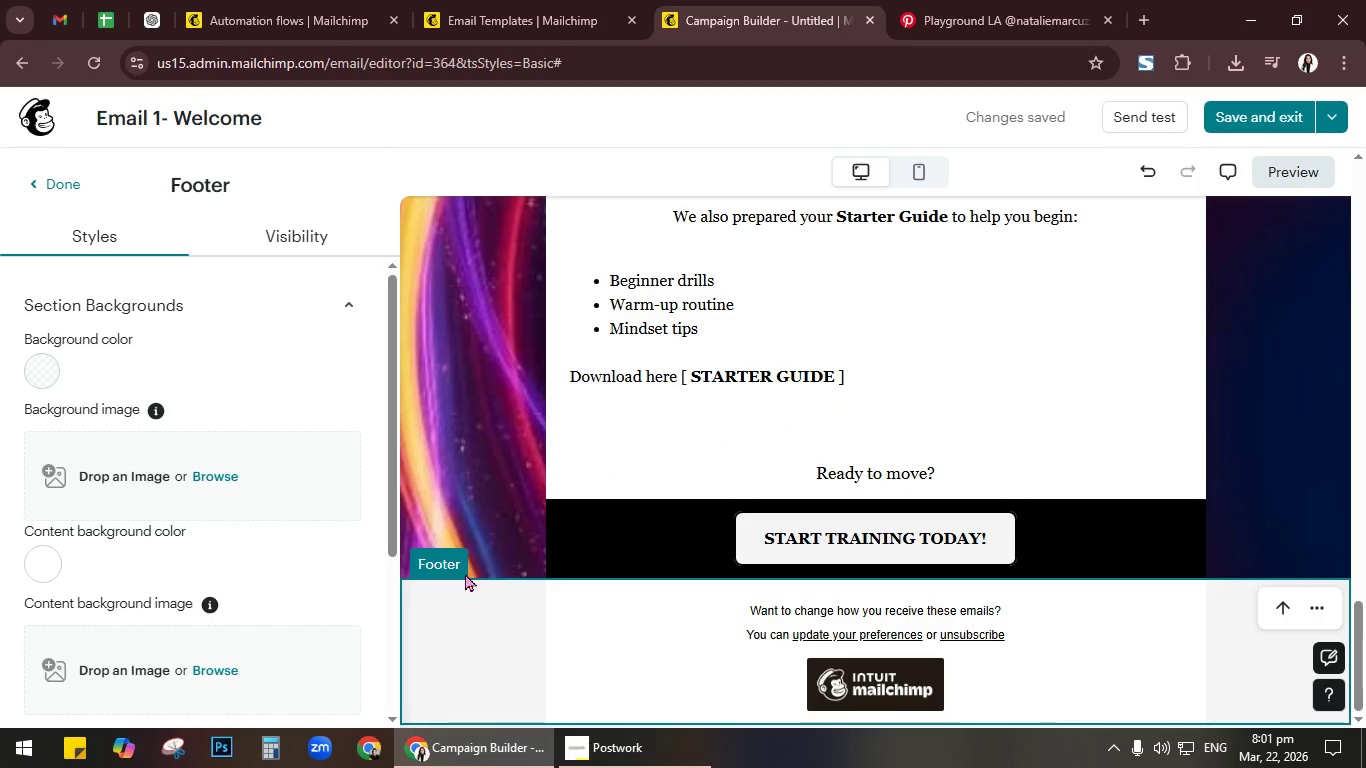 
left_click([466, 628])
 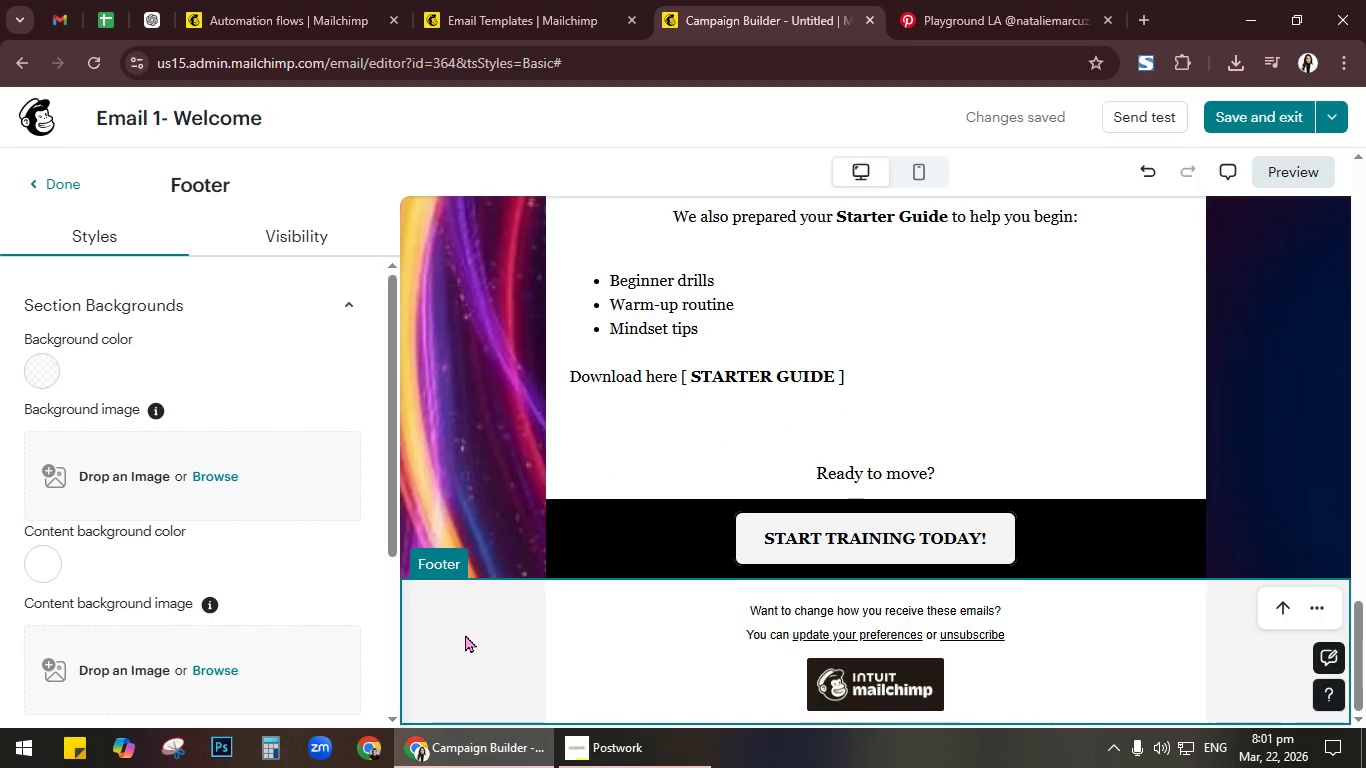 
scroll: coordinate [465, 635], scroll_direction: down, amount: 3.0
 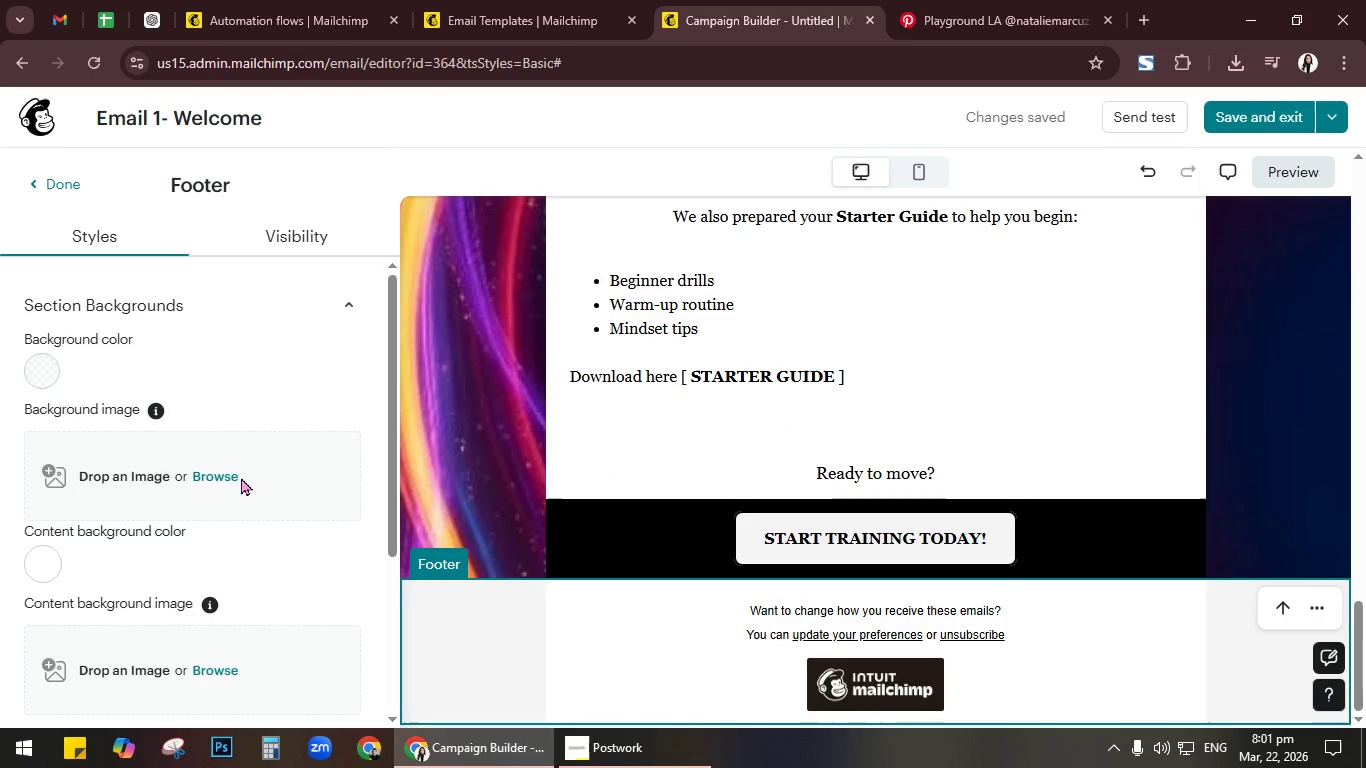 
left_click([233, 479])
 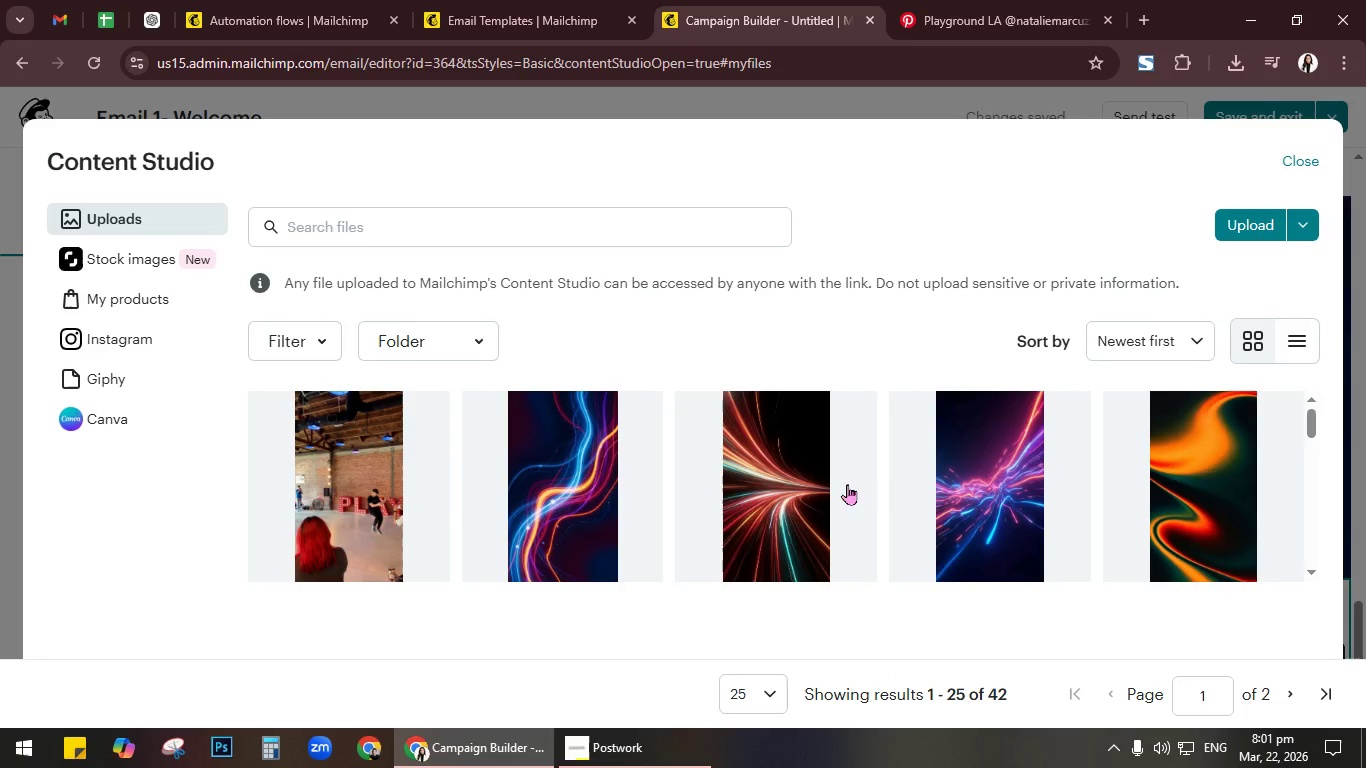 
left_click([797, 476])
 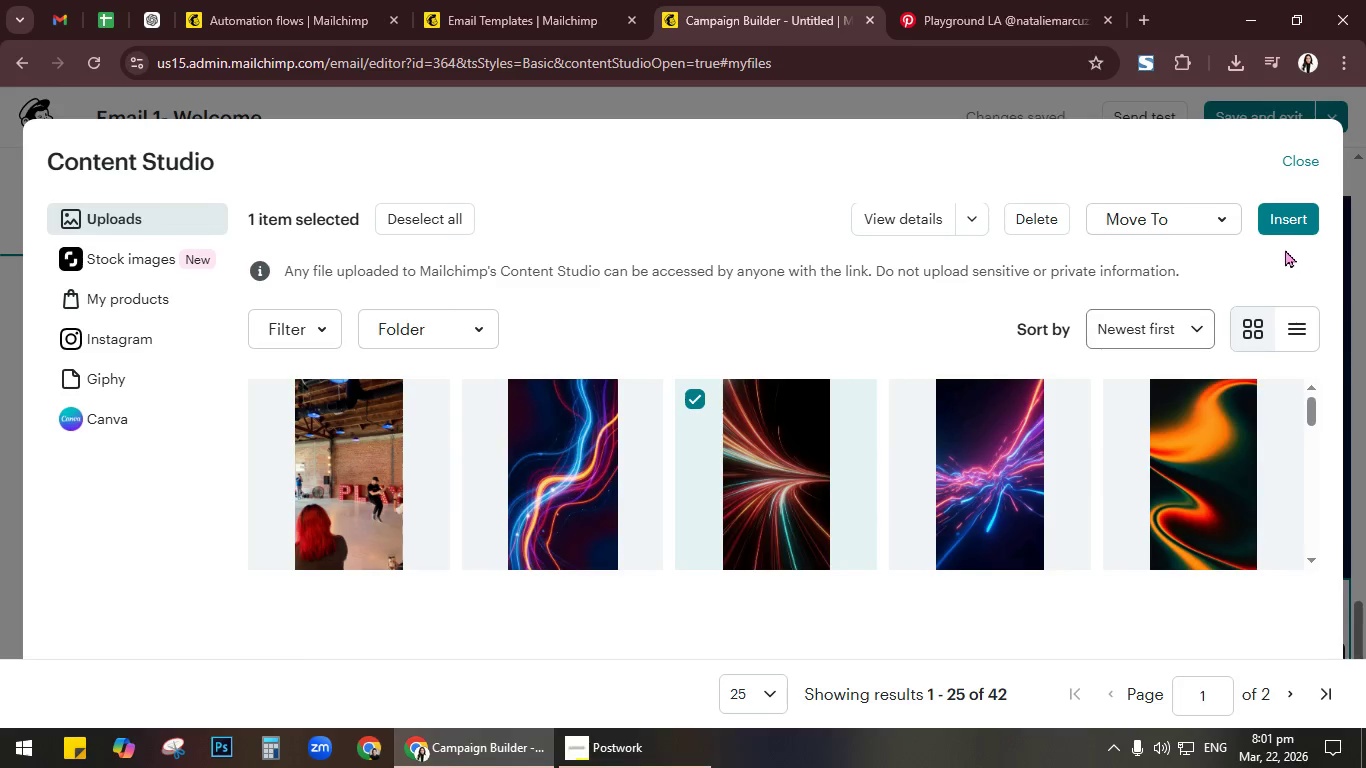 
left_click([1294, 218])
 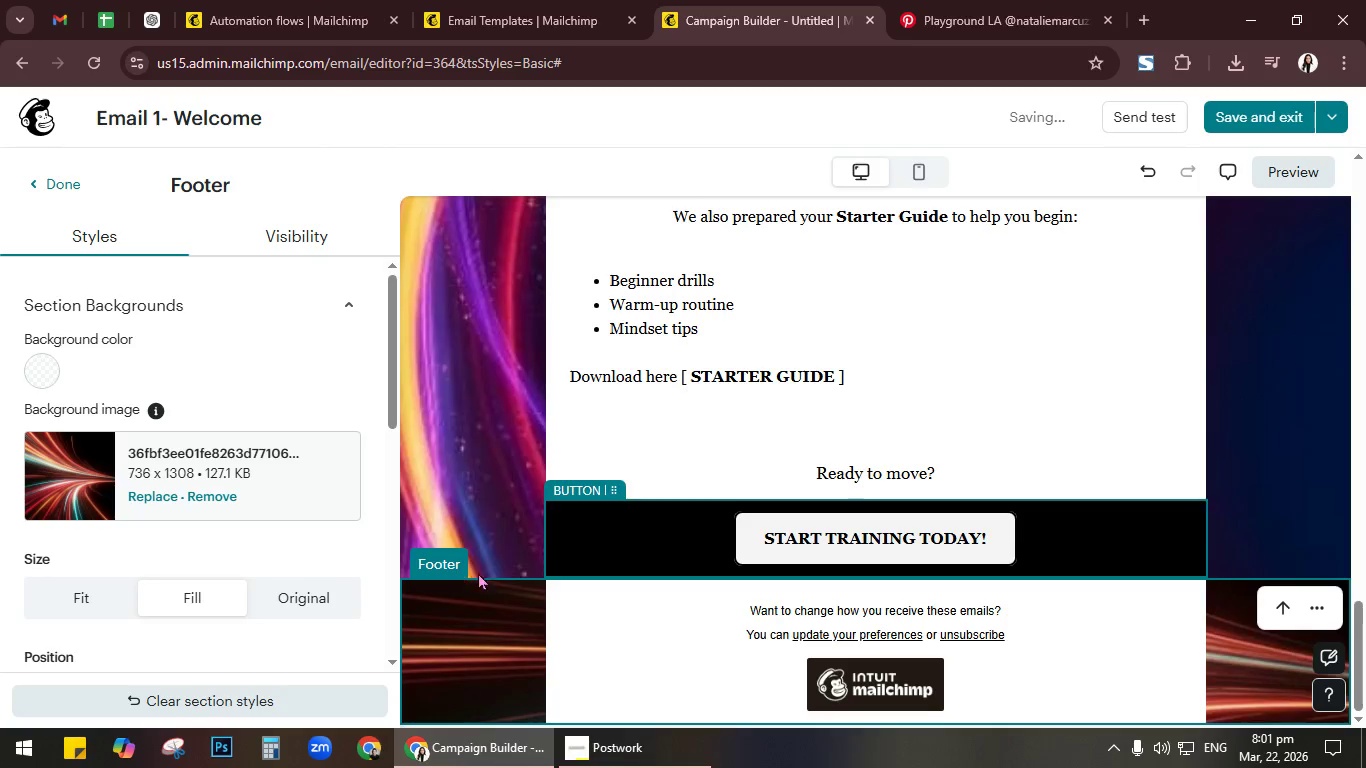 
scroll: coordinate [310, 582], scroll_direction: down, amount: 4.0
 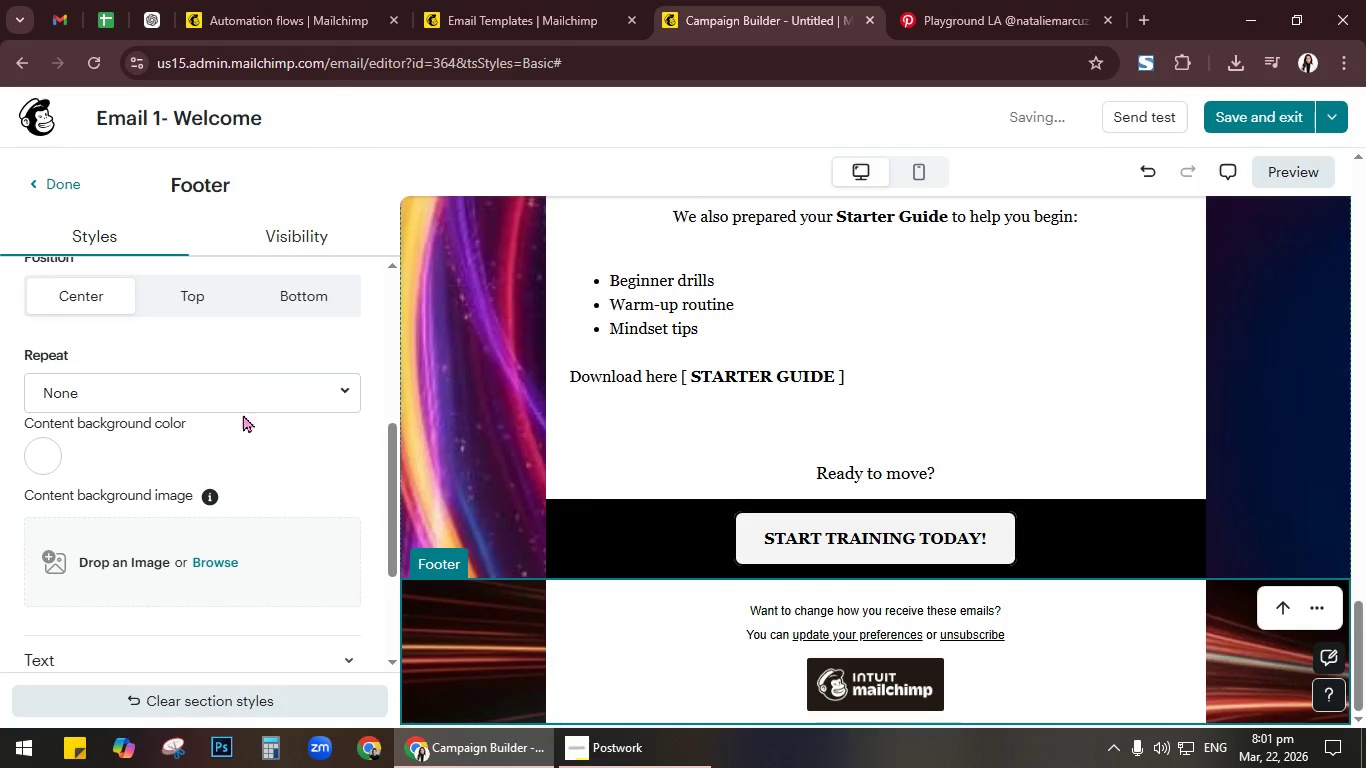 
left_click([193, 306])
 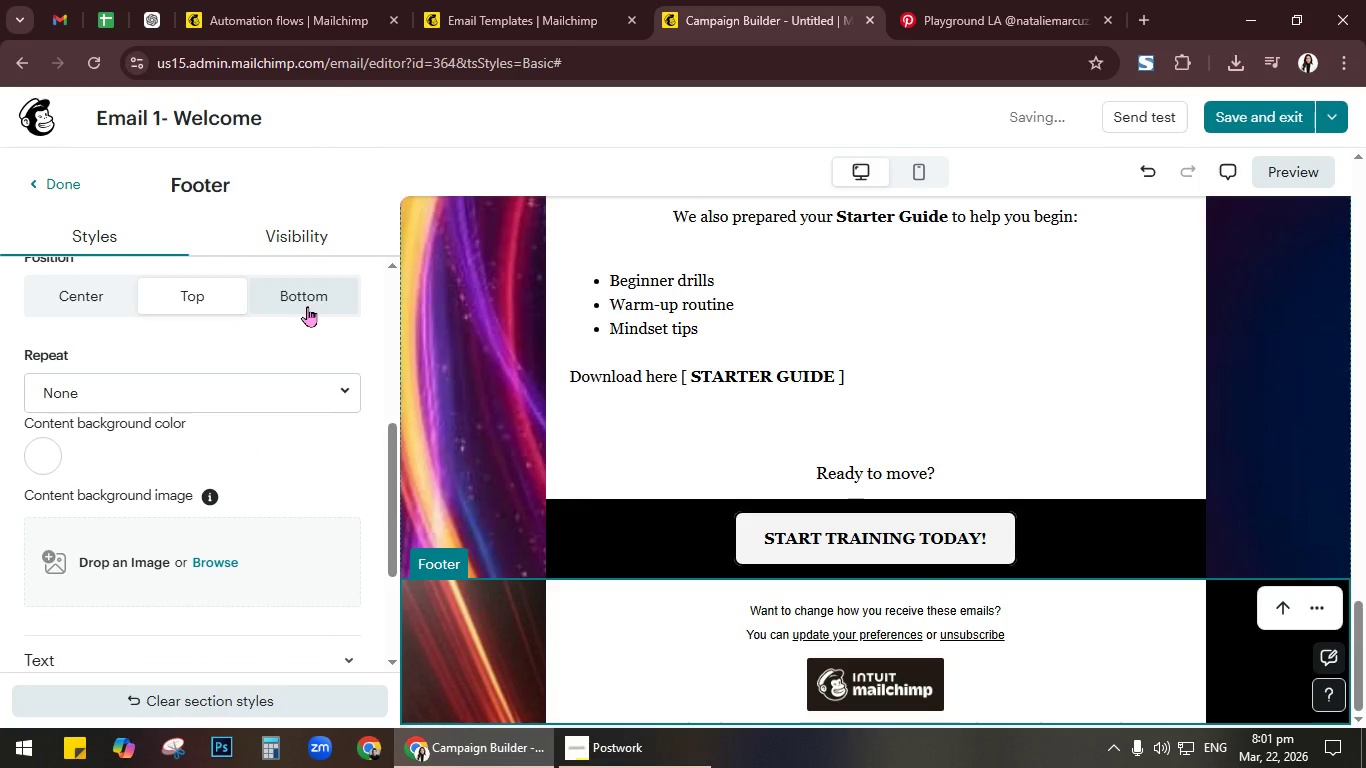 
left_click([332, 307])
 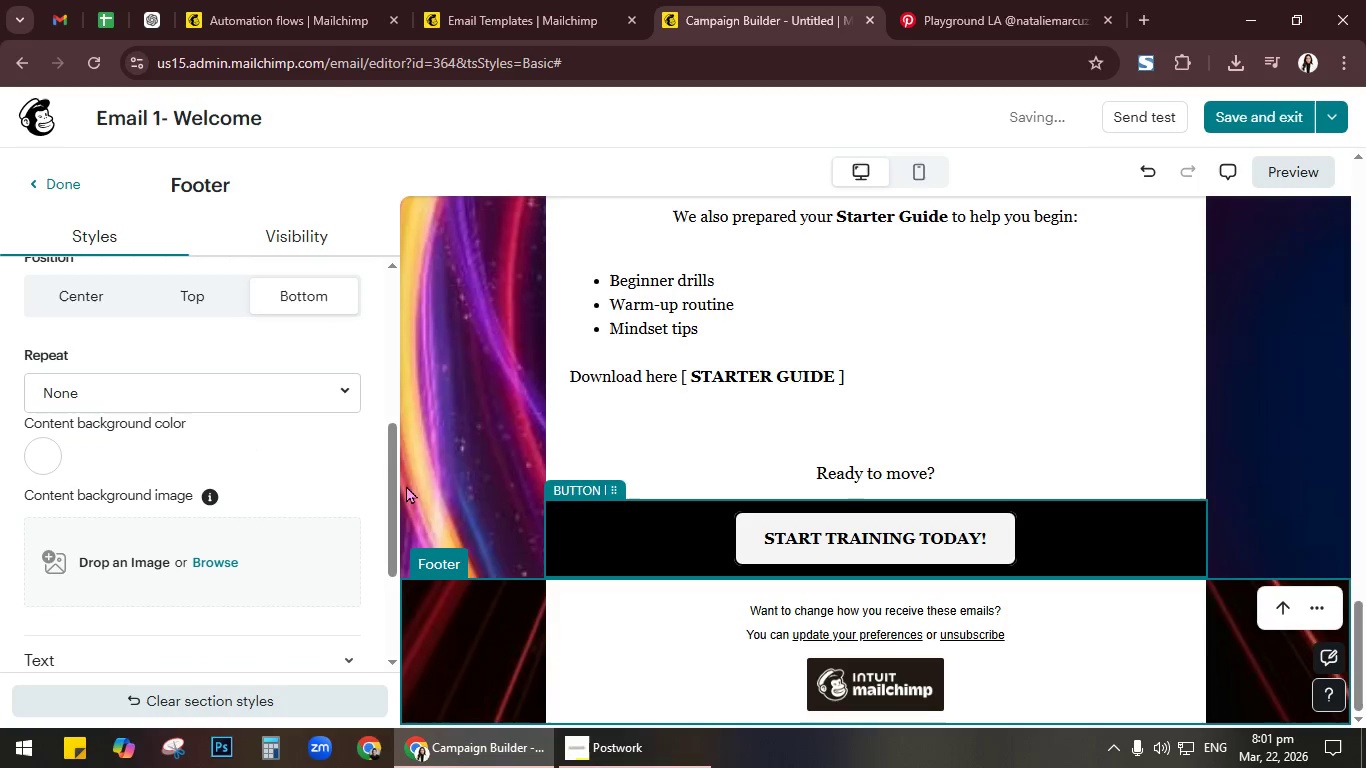 
left_click([213, 286])
 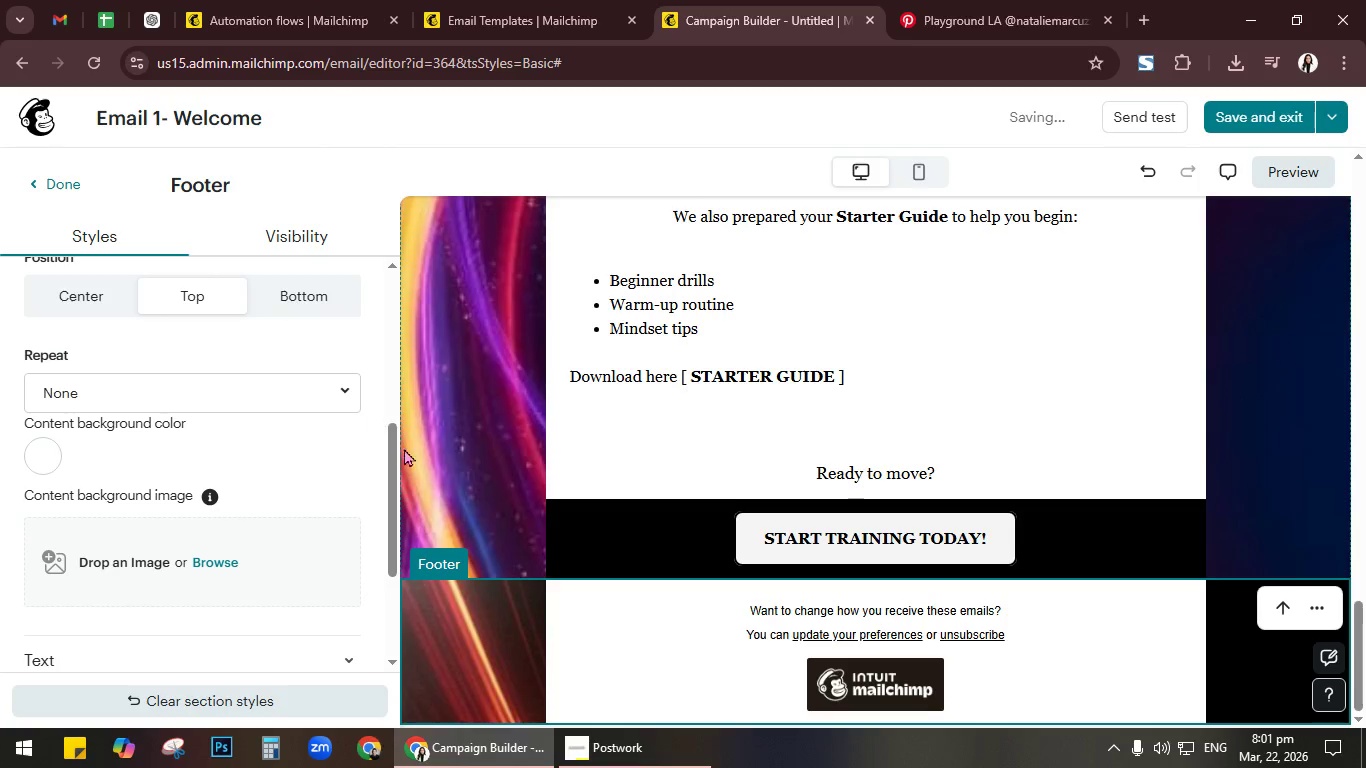 
scroll: coordinate [408, 452], scroll_direction: up, amount: 30.0
 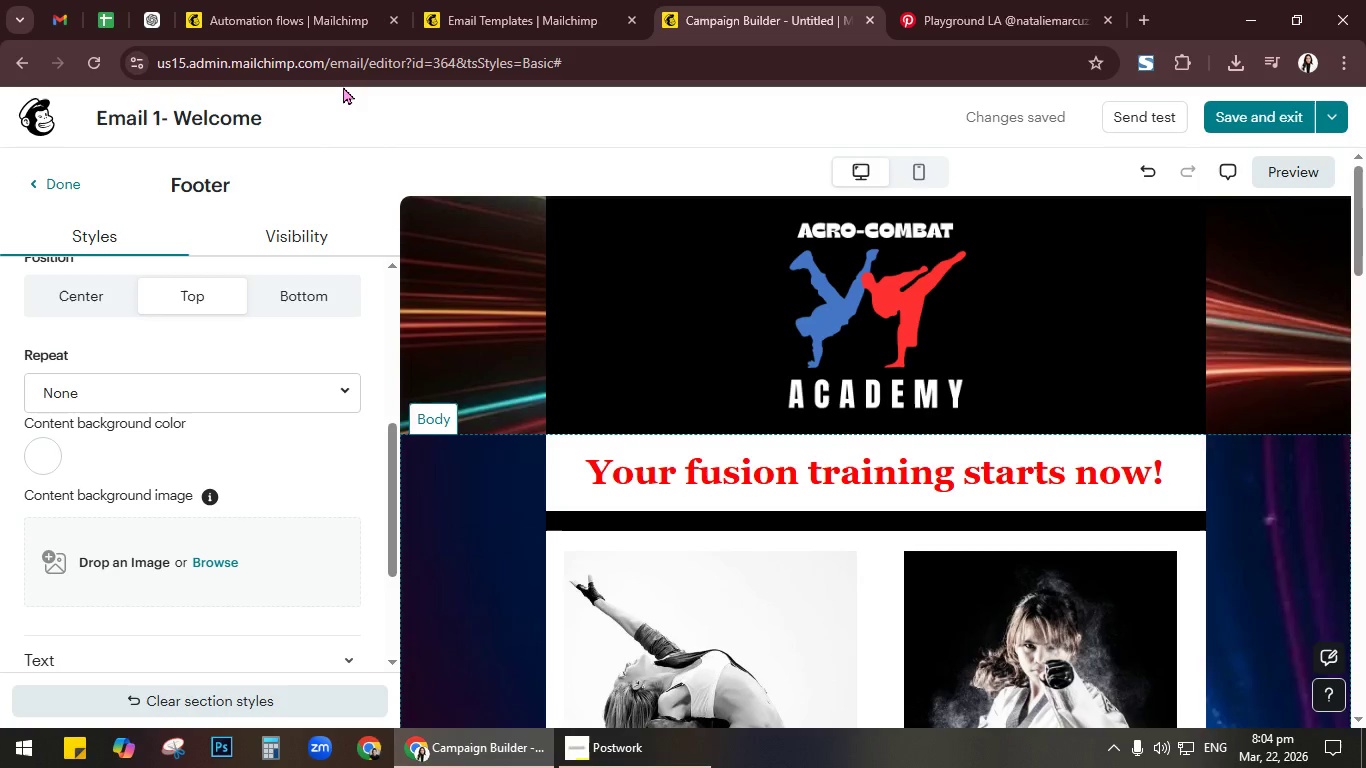 
wait(143.77)
 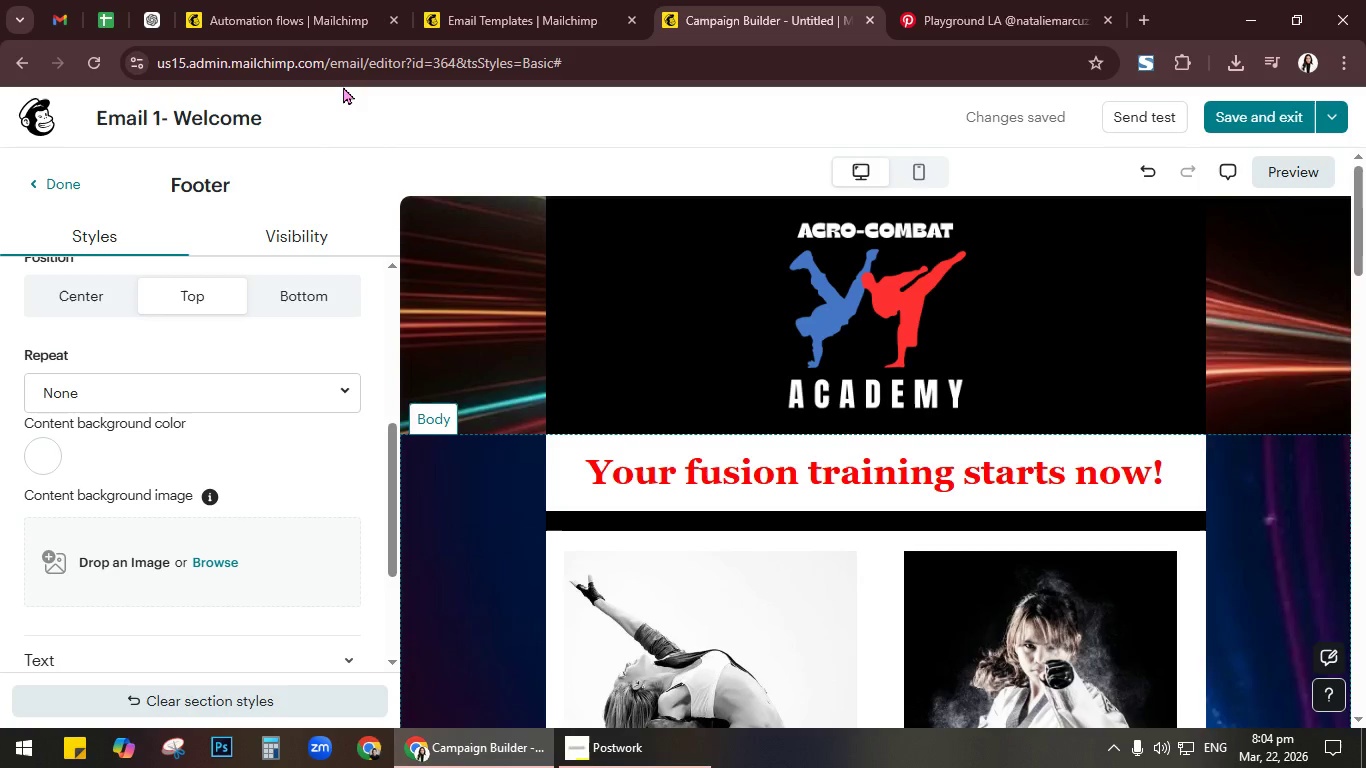 
scroll: coordinate [1086, 490], scroll_direction: down, amount: 9.0
 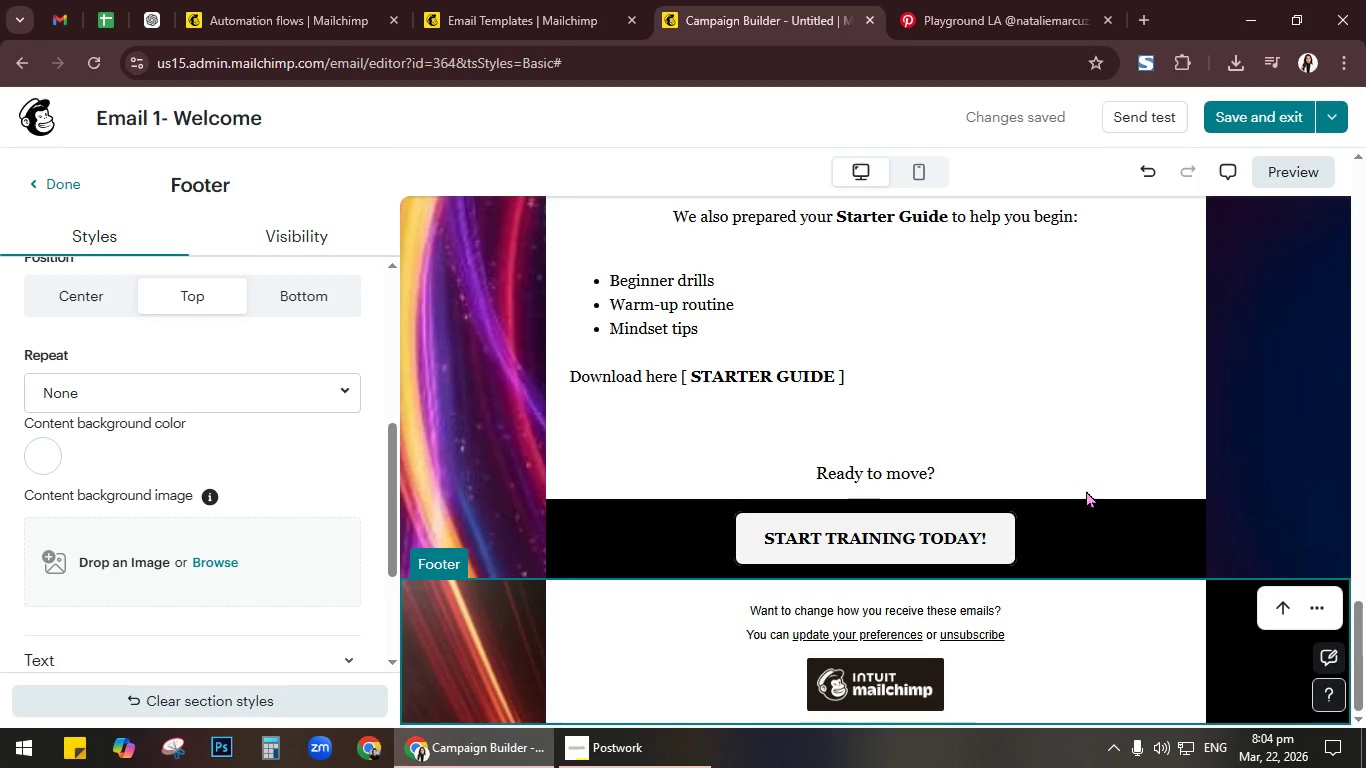 
scroll: coordinate [1085, 490], scroll_direction: up, amount: 1.0
 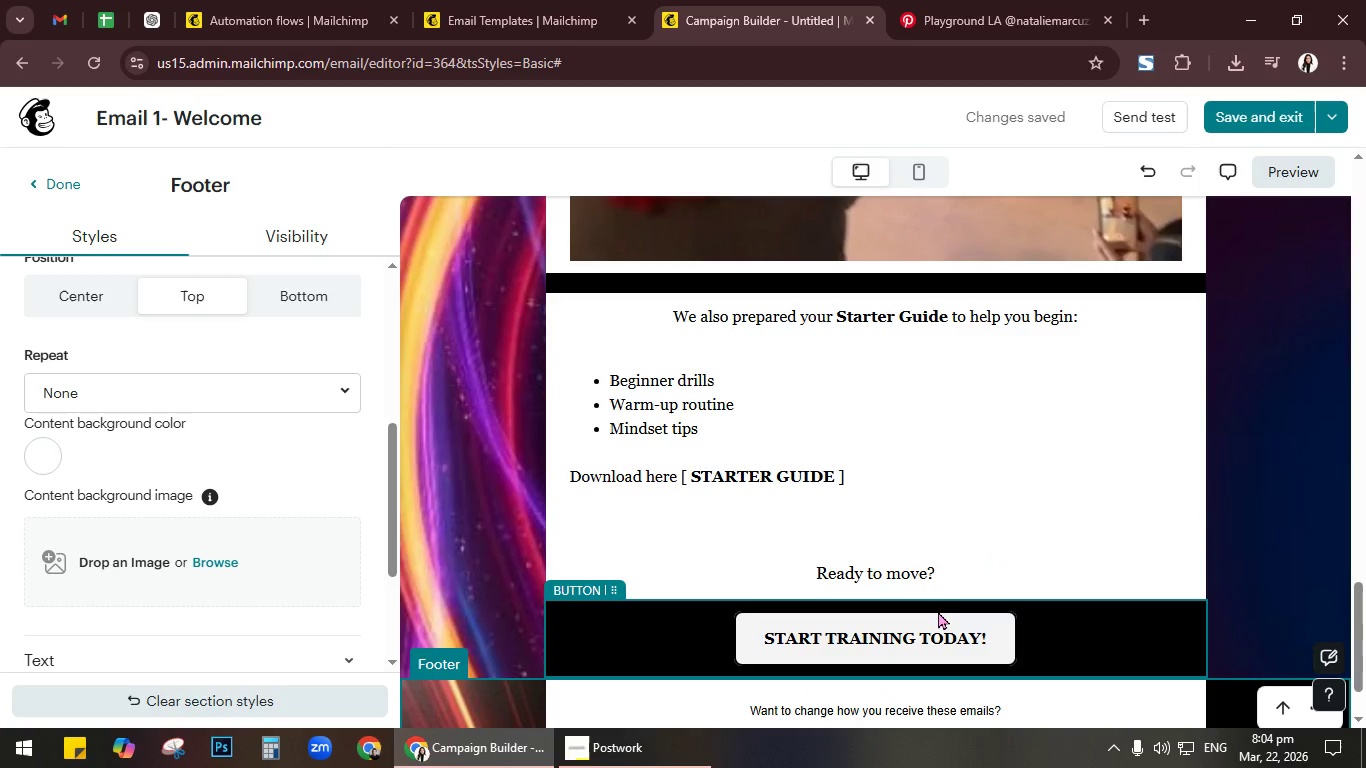 
wait(9.57)
 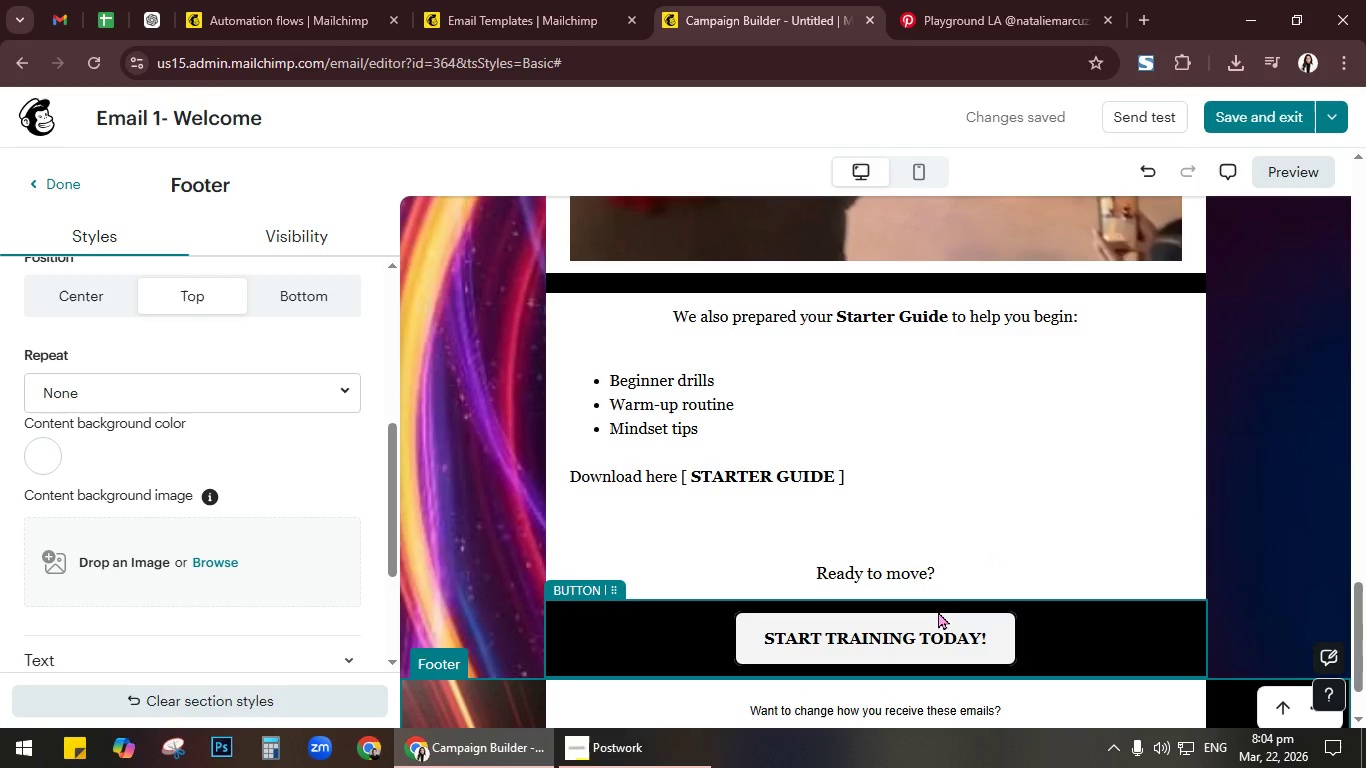 
scroll: coordinate [1054, 568], scroll_direction: up, amount: 1.0
 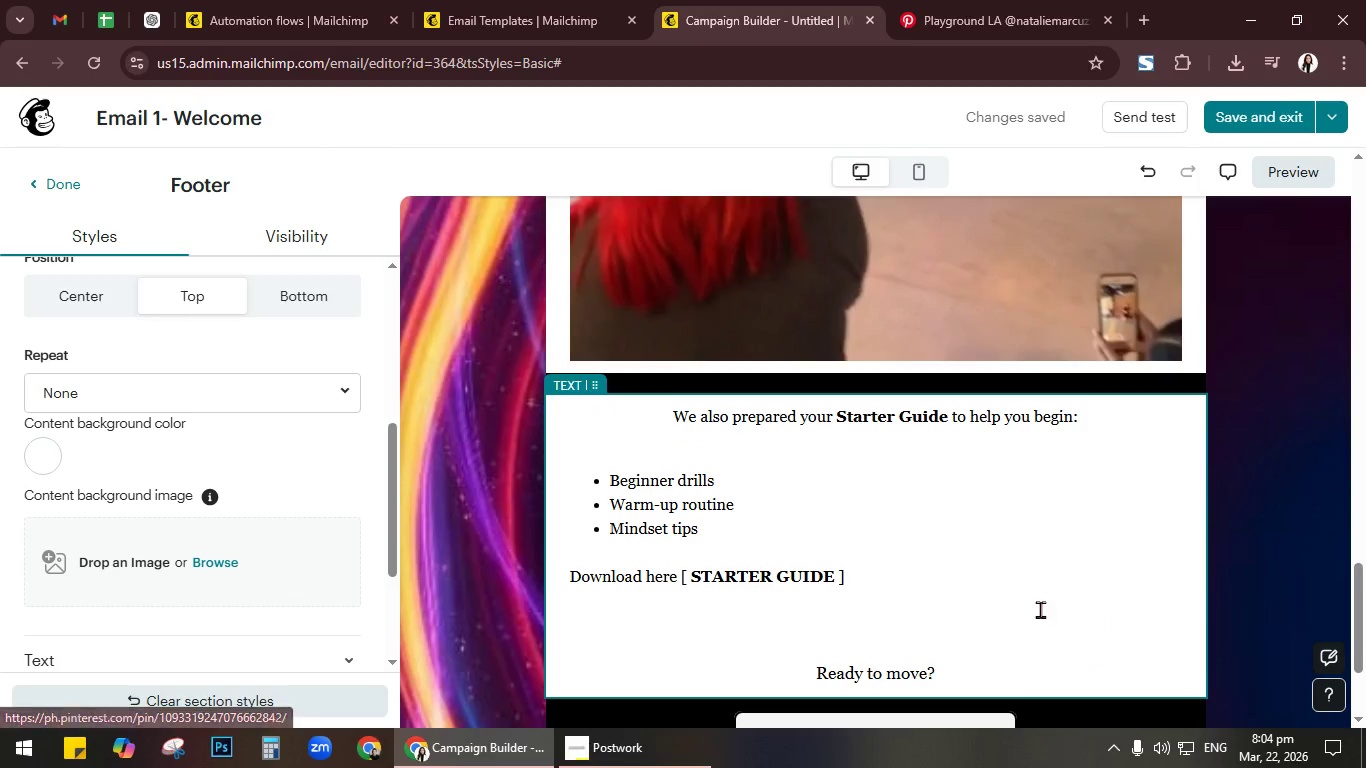 
left_click([1068, 520])
 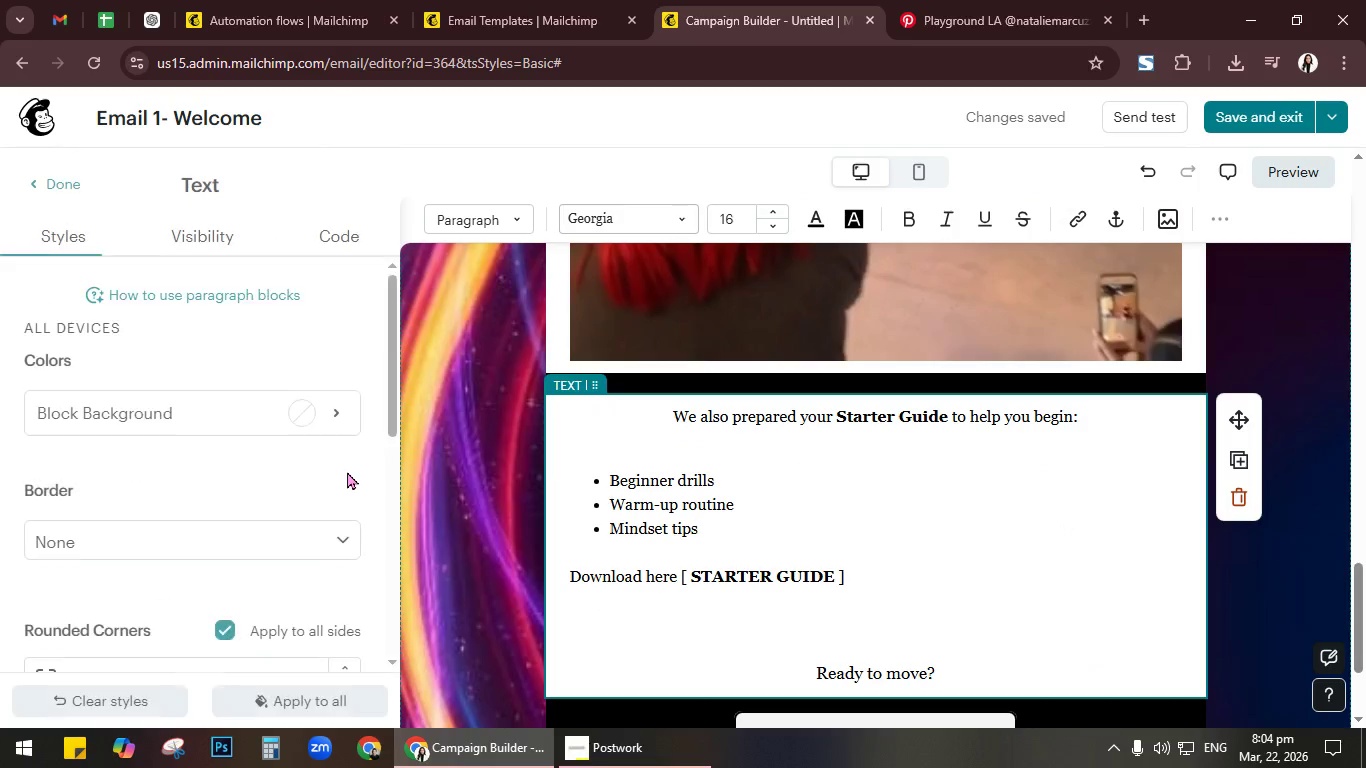 
left_click([312, 417])
 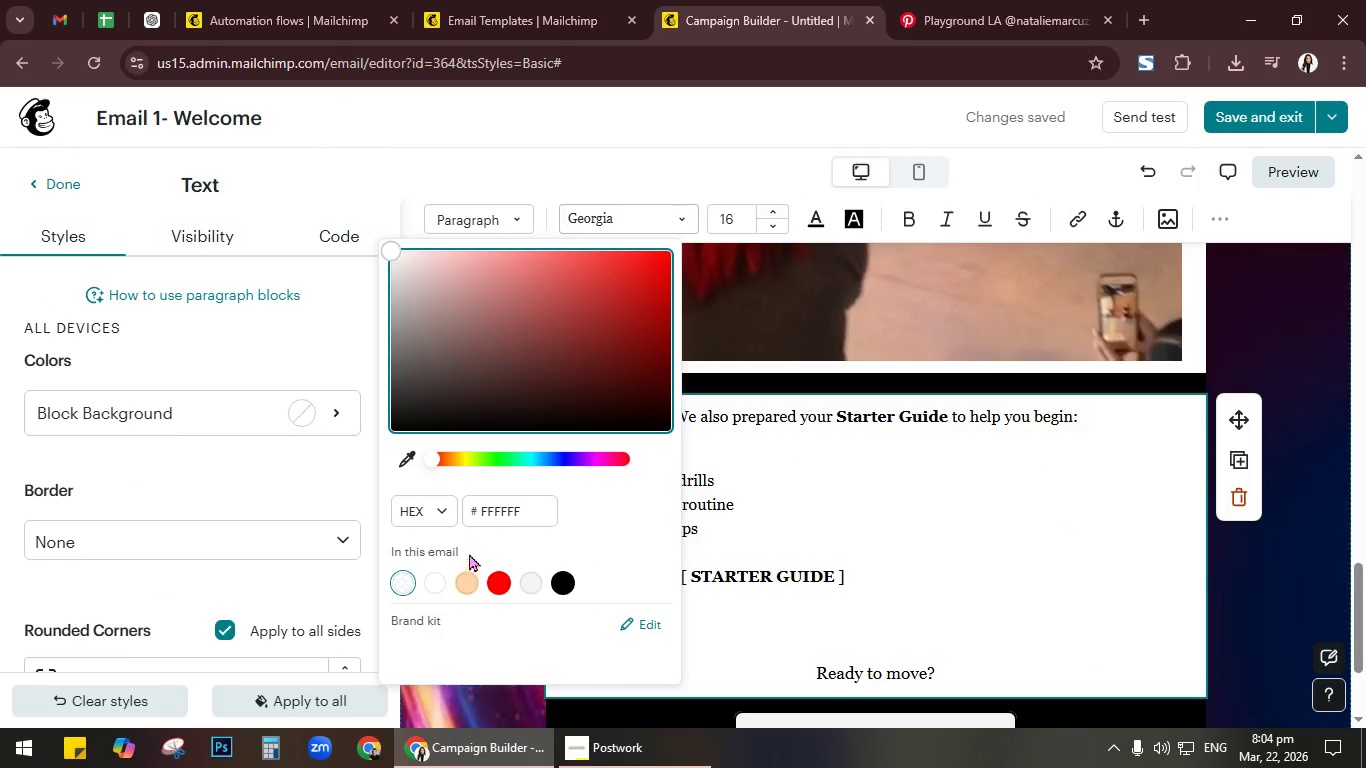 
left_click_drag(start_coordinate=[439, 459], to_coordinate=[463, 446])
 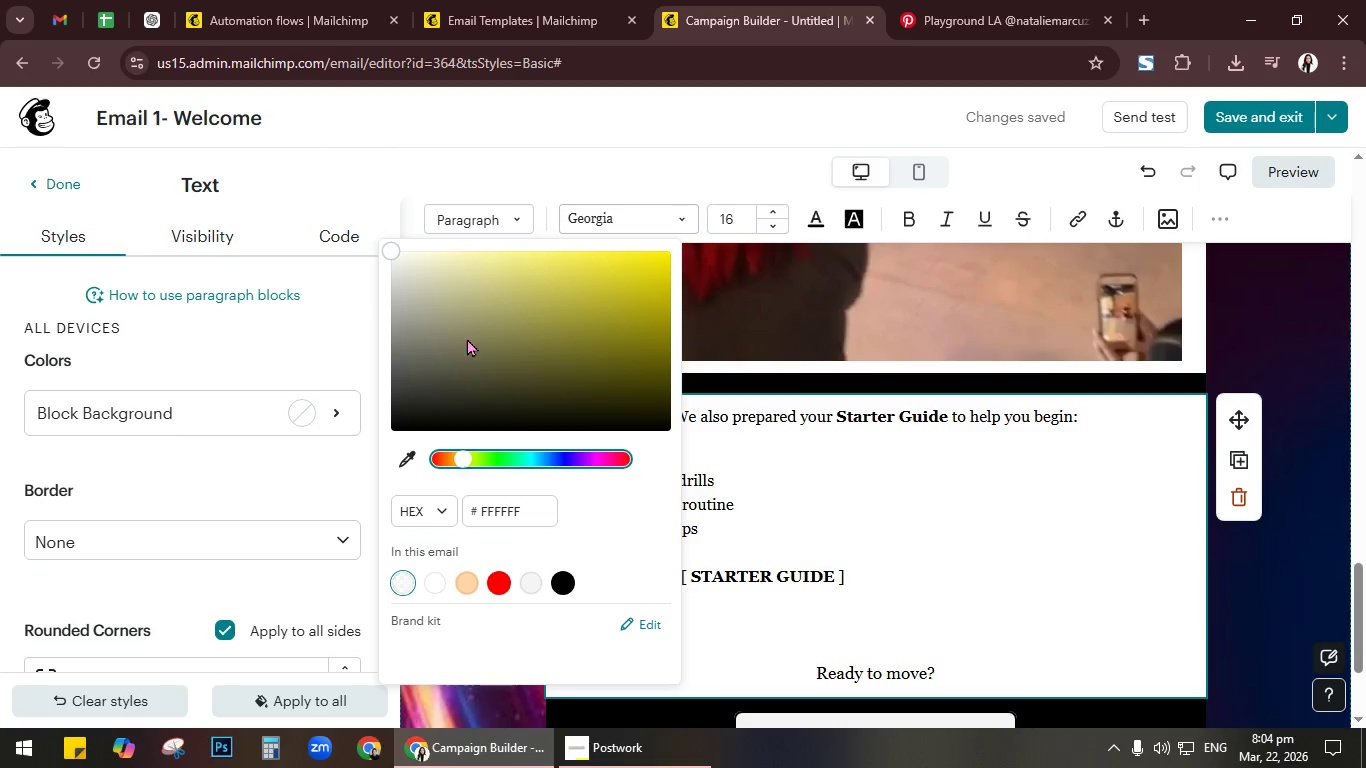 
left_click_drag(start_coordinate=[467, 338], to_coordinate=[385, 238])
 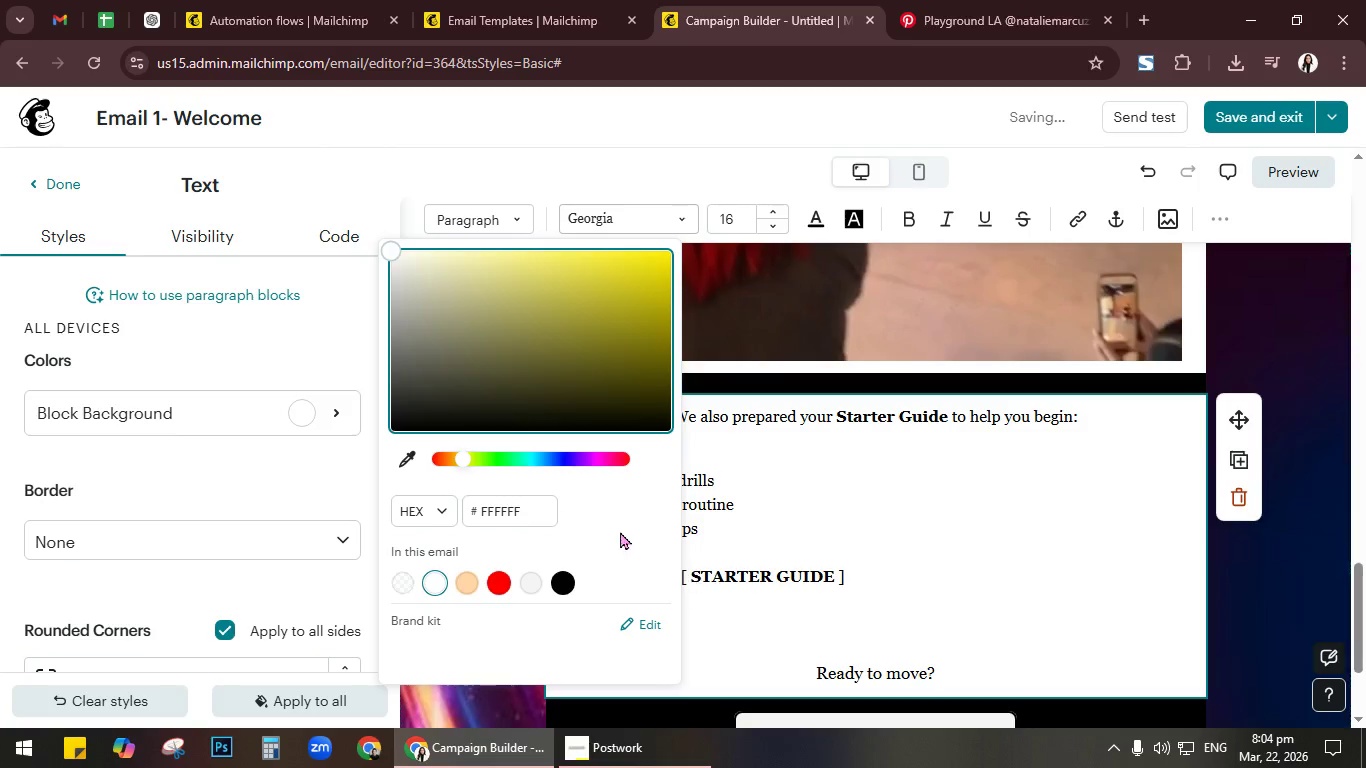 
left_click([618, 531])
 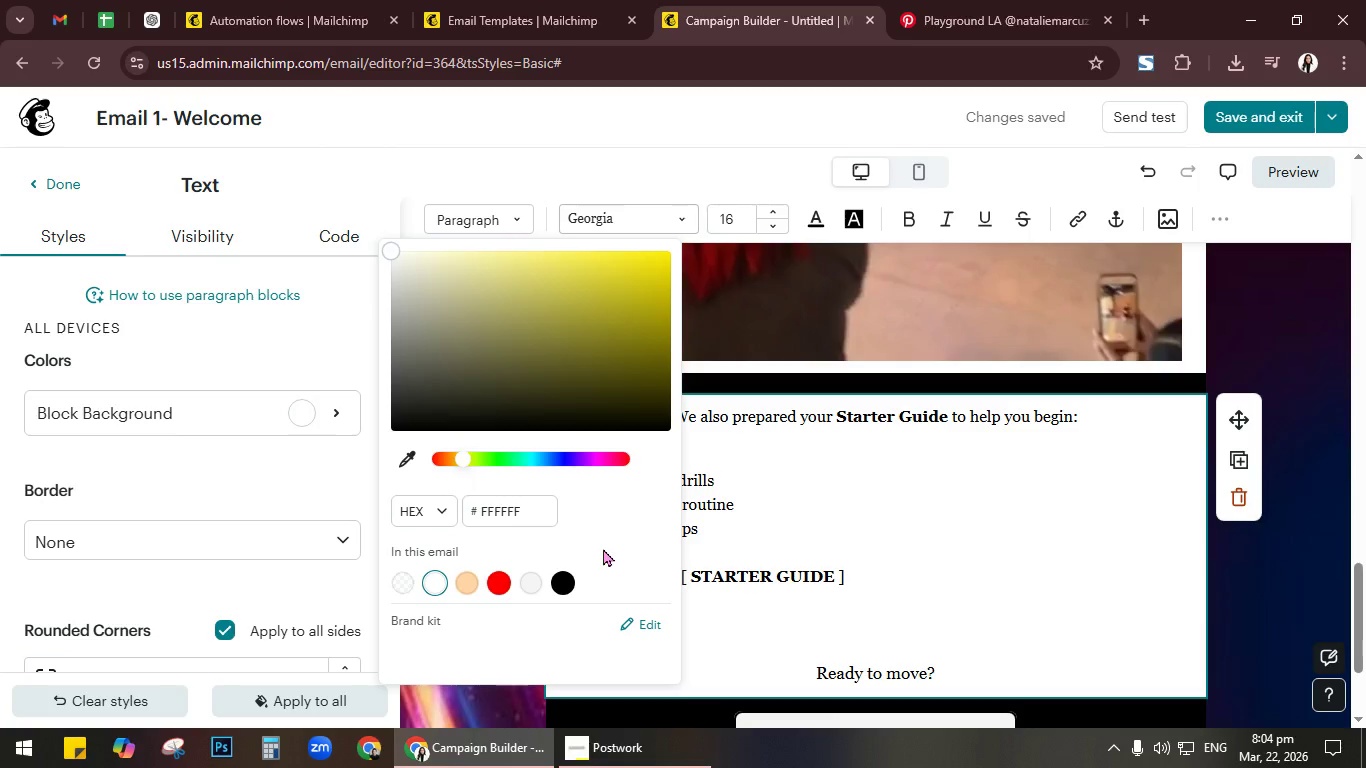 
wait(10.41)
 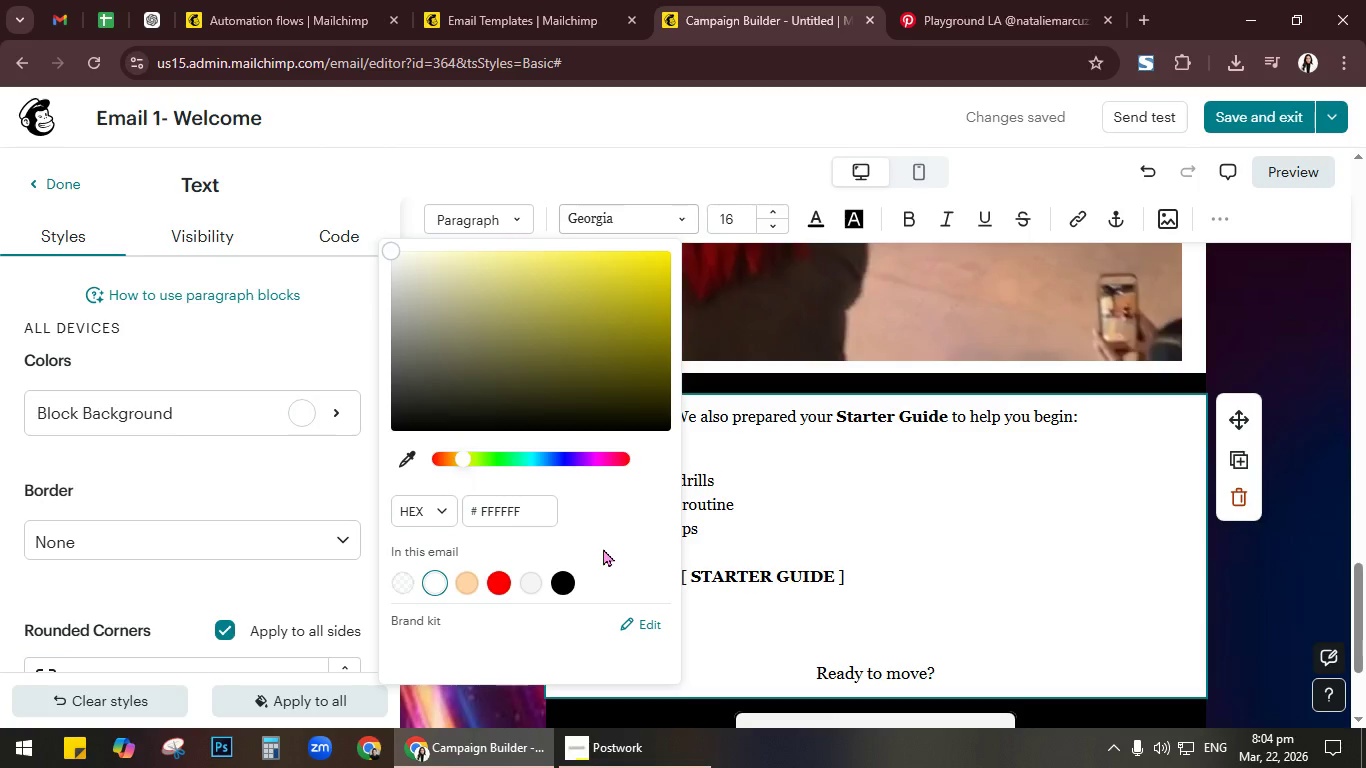 
left_click([295, 417])
 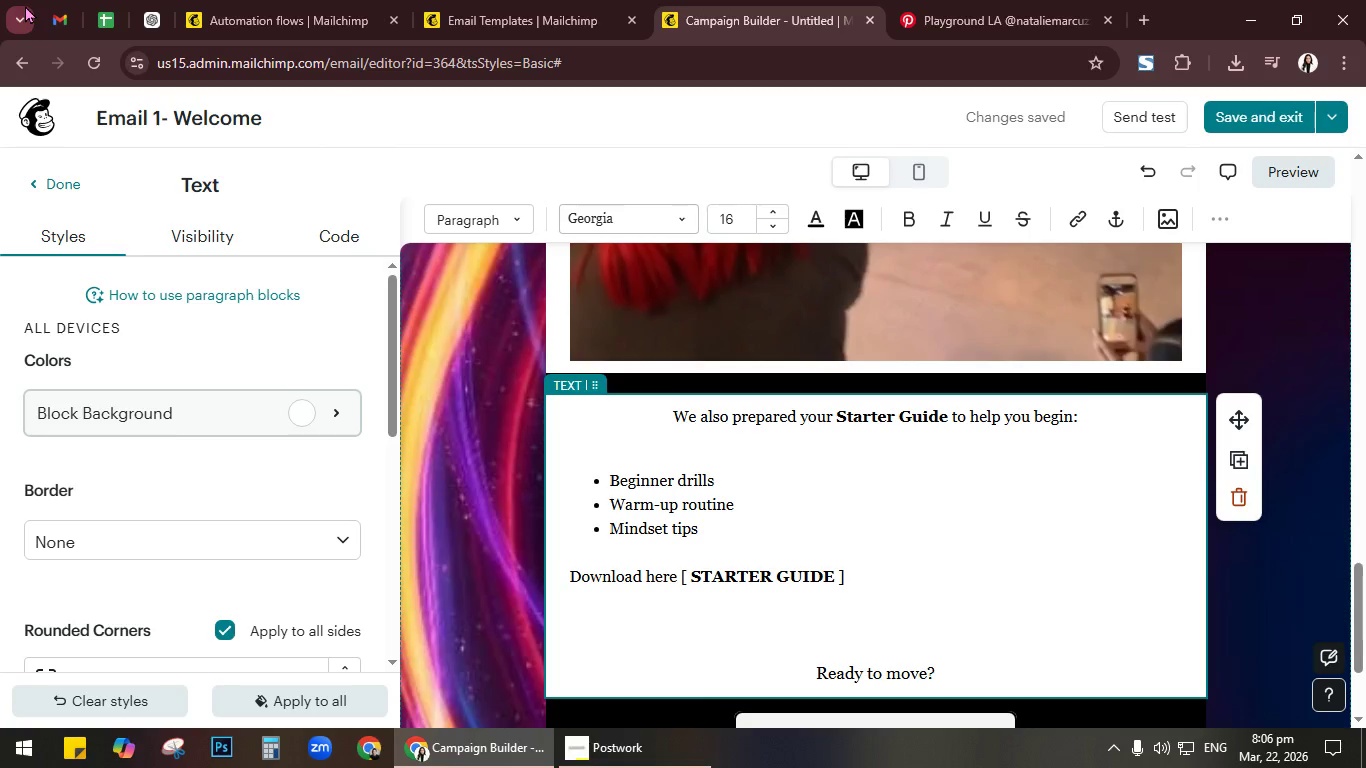 
wait(89.17)
 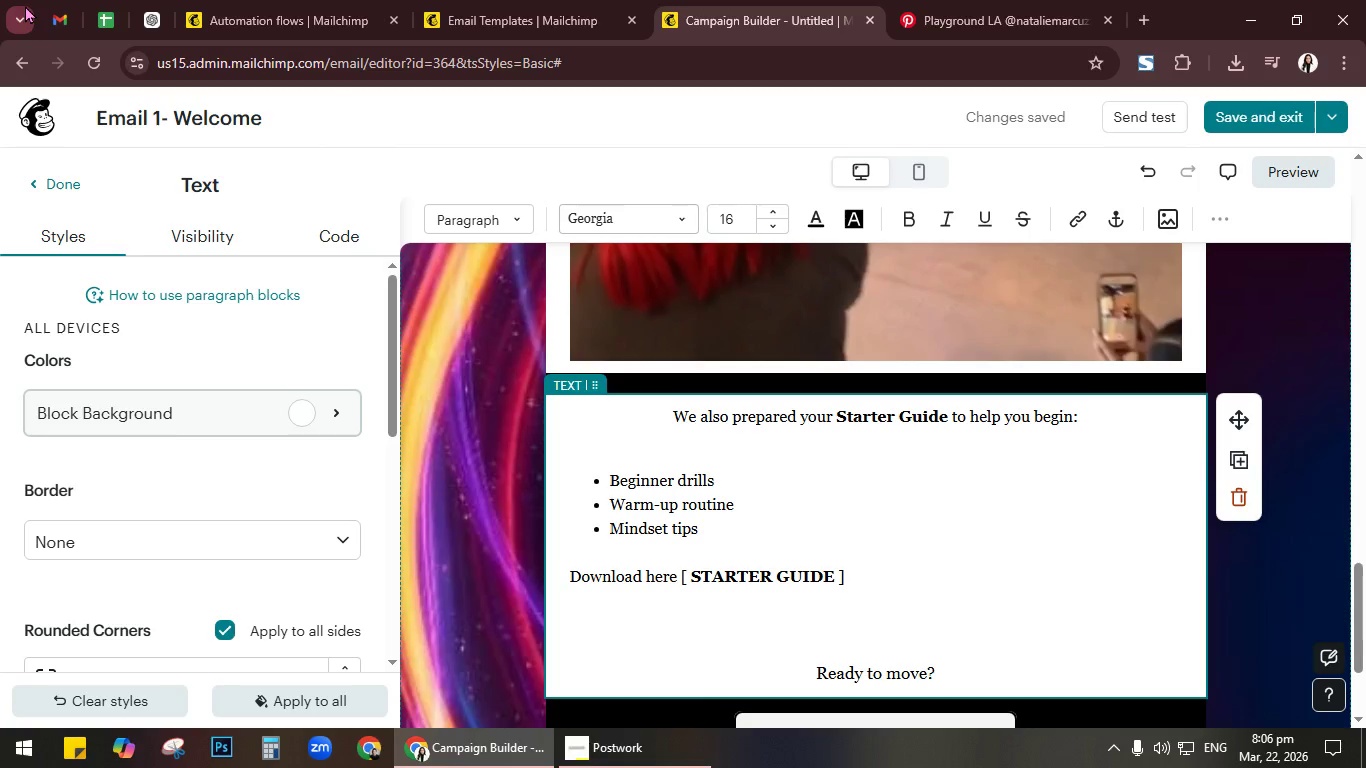 
scroll: coordinate [803, 531], scroll_direction: down, amount: 6.0
 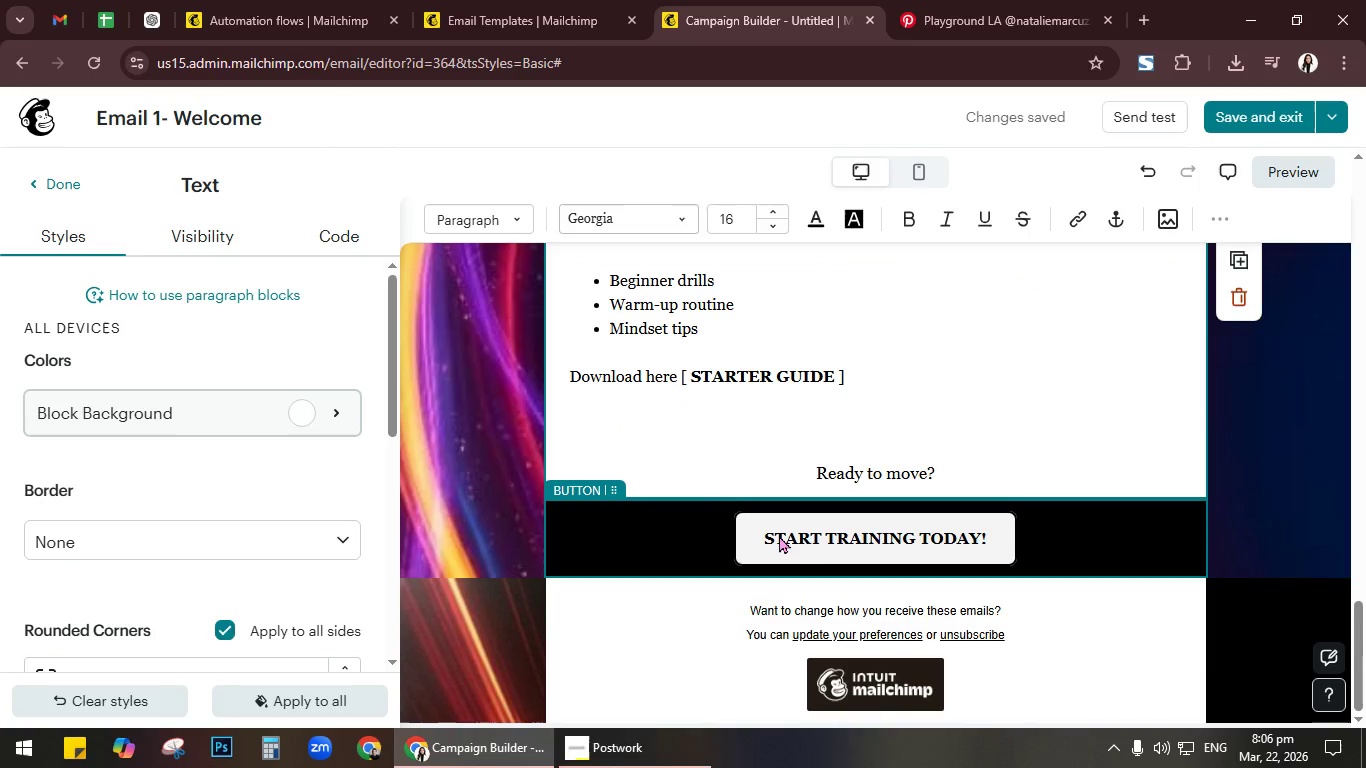 
scroll: coordinate [828, 554], scroll_direction: up, amount: 16.0
 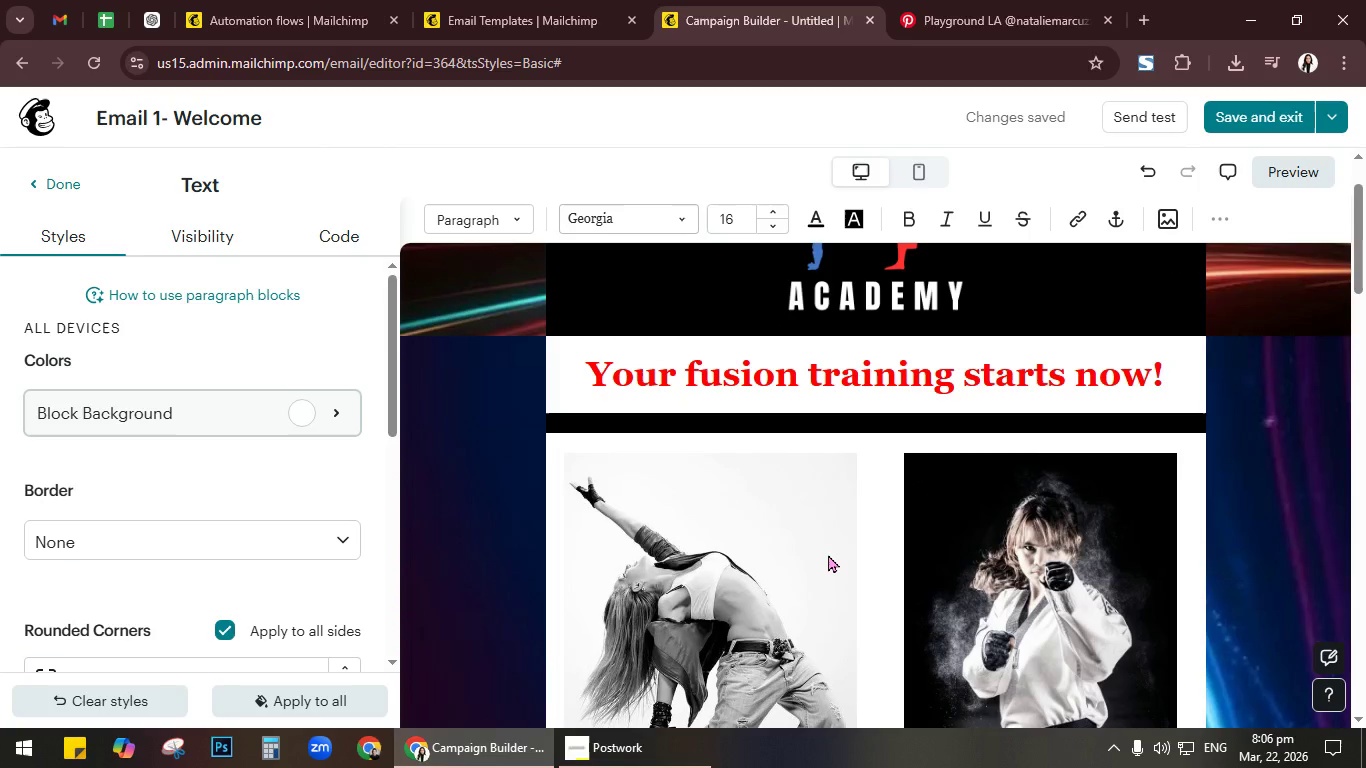 
scroll: coordinate [828, 554], scroll_direction: down, amount: 5.0
 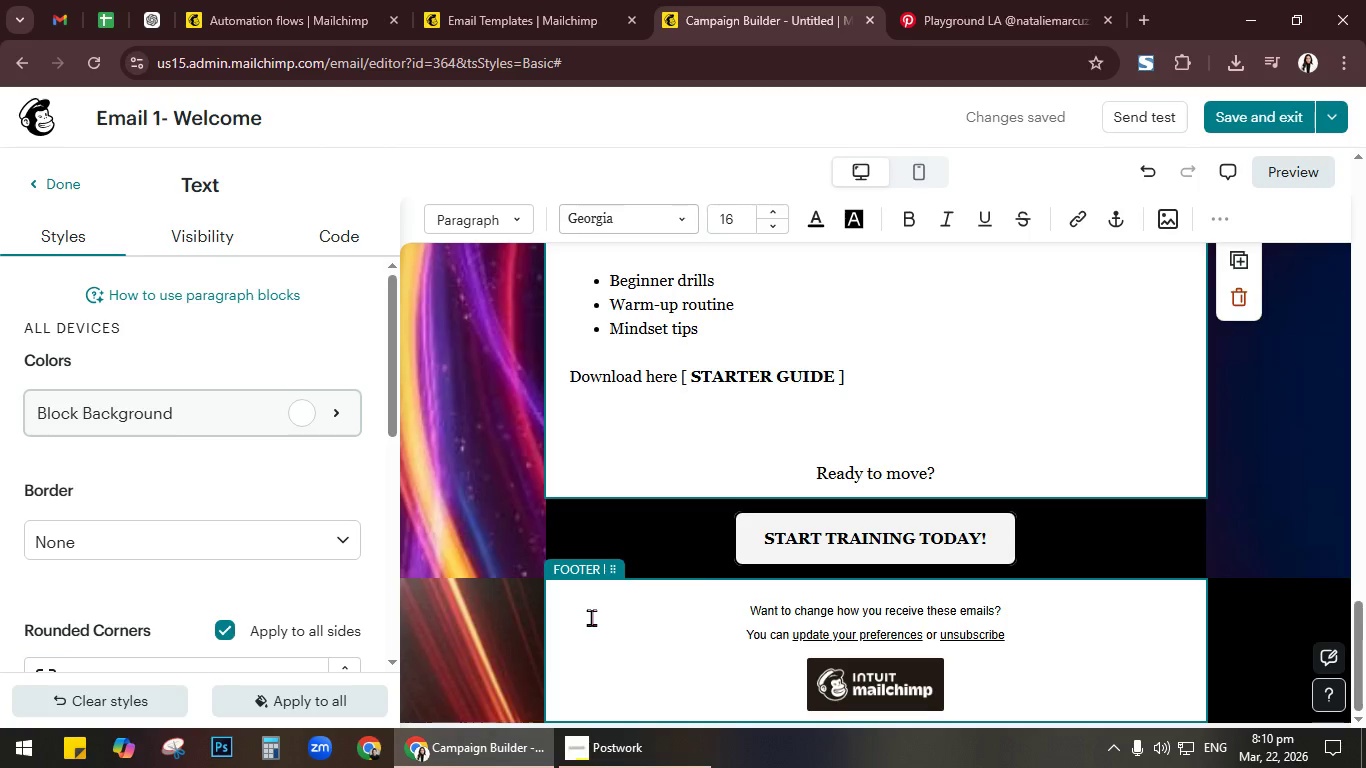 
wait(204.2)
 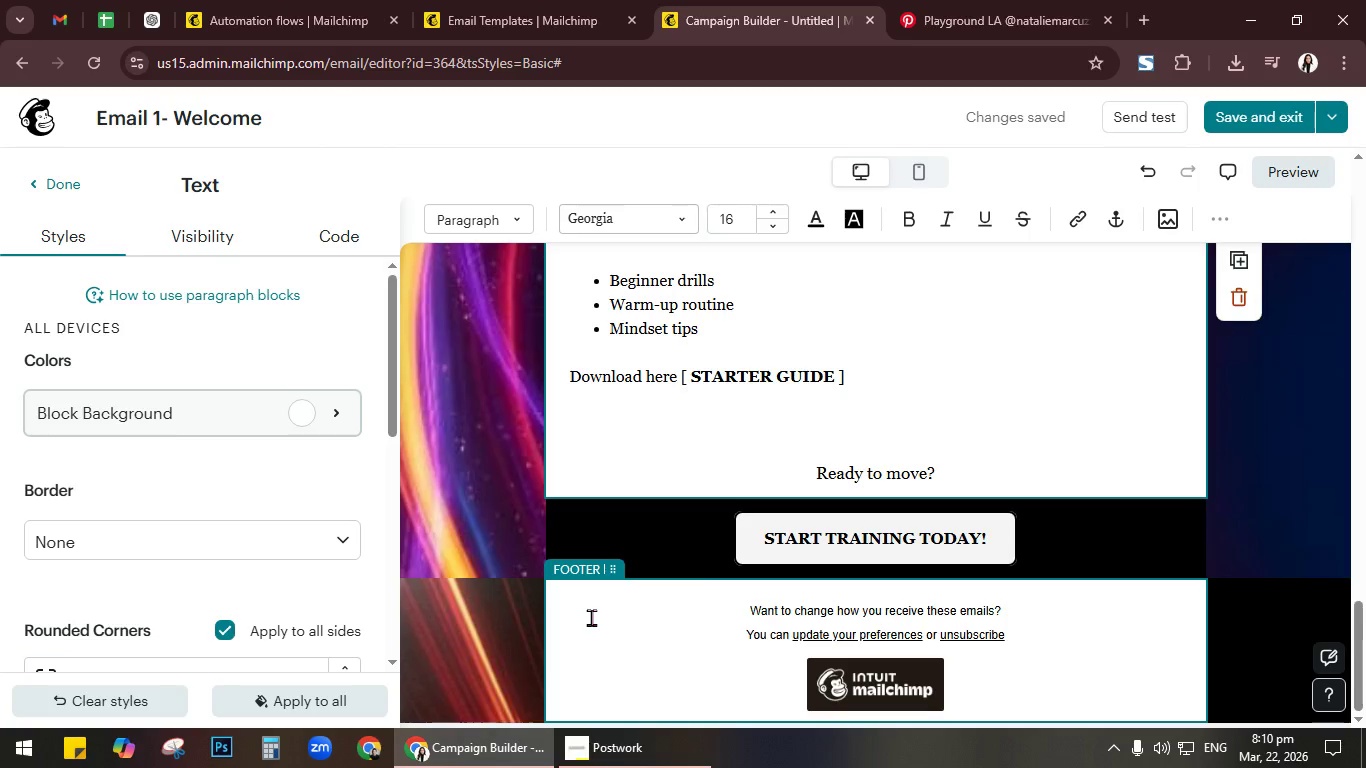 
key(CapsLock)
 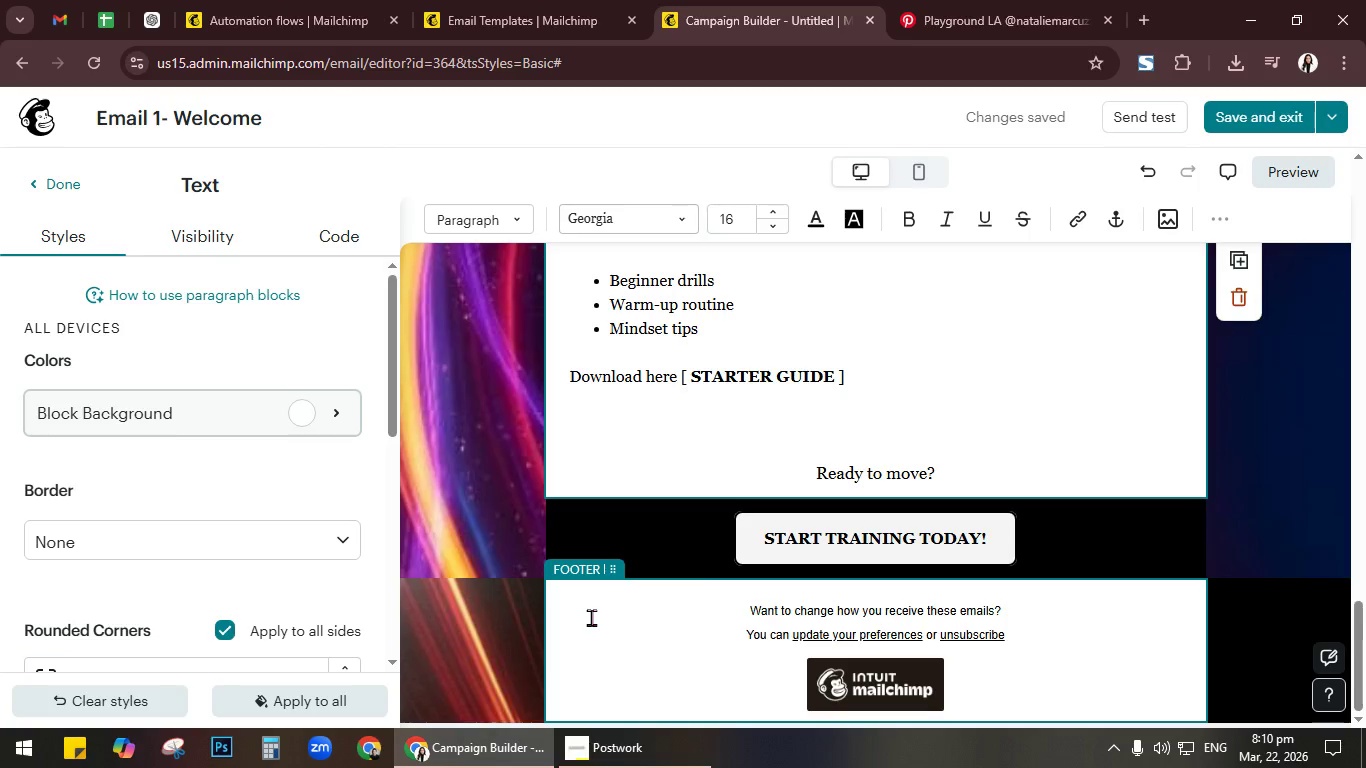 
key(CapsLock)
 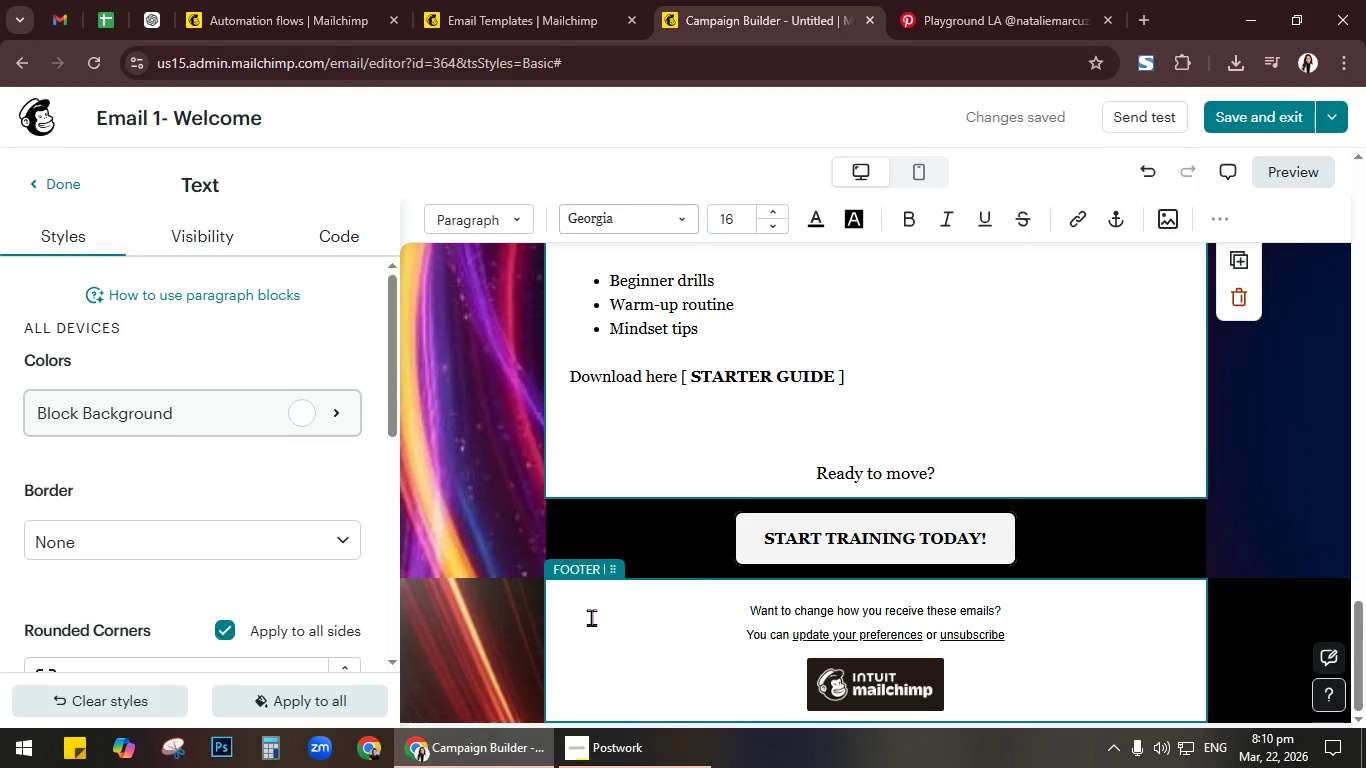 
key(CapsLock)
 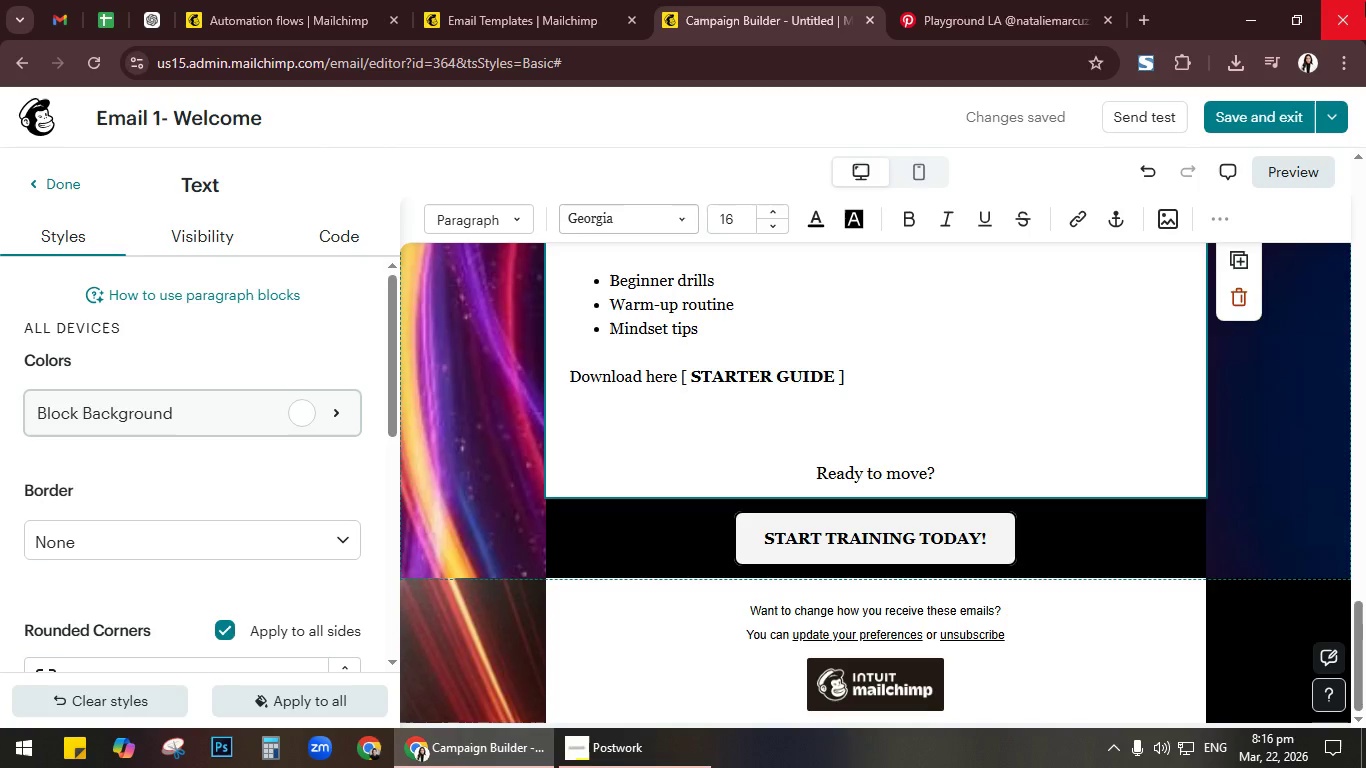 
wait(408.83)
 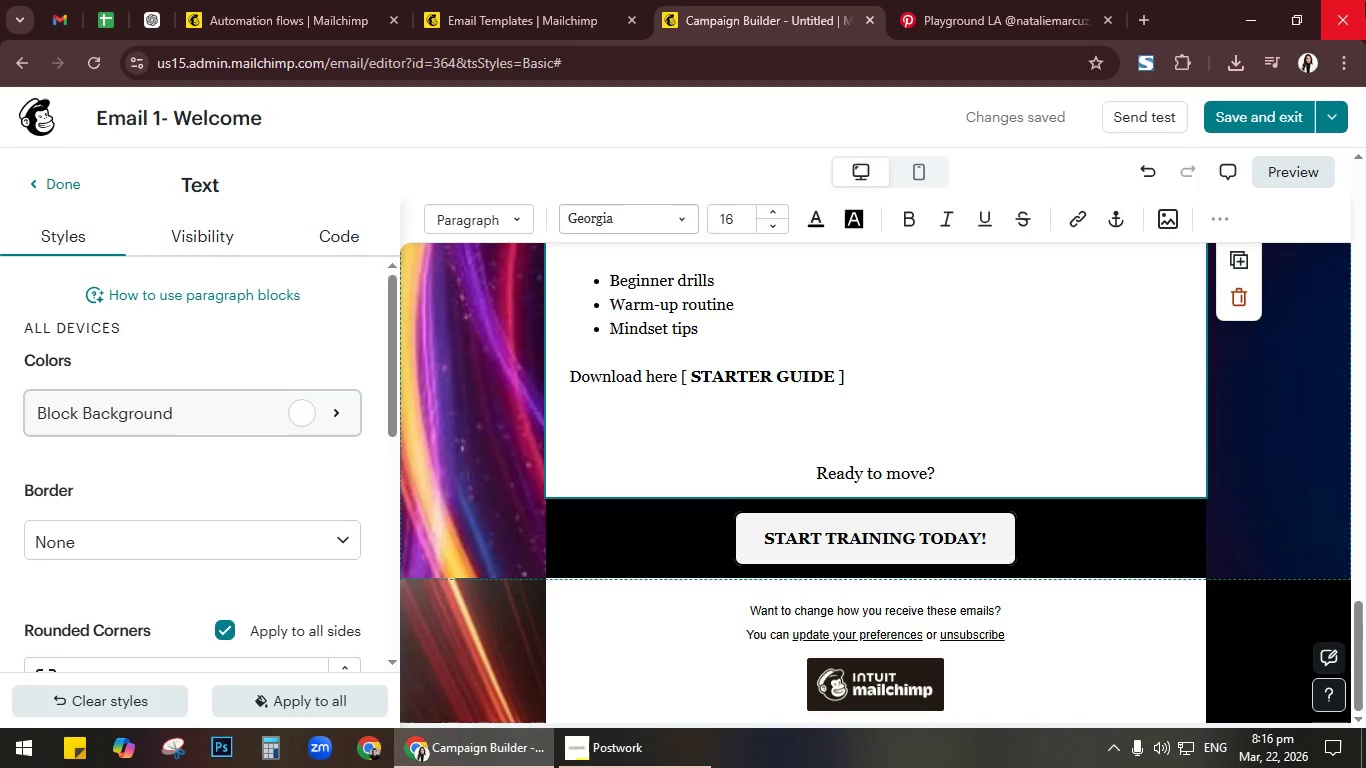 
key(CapsLock)
 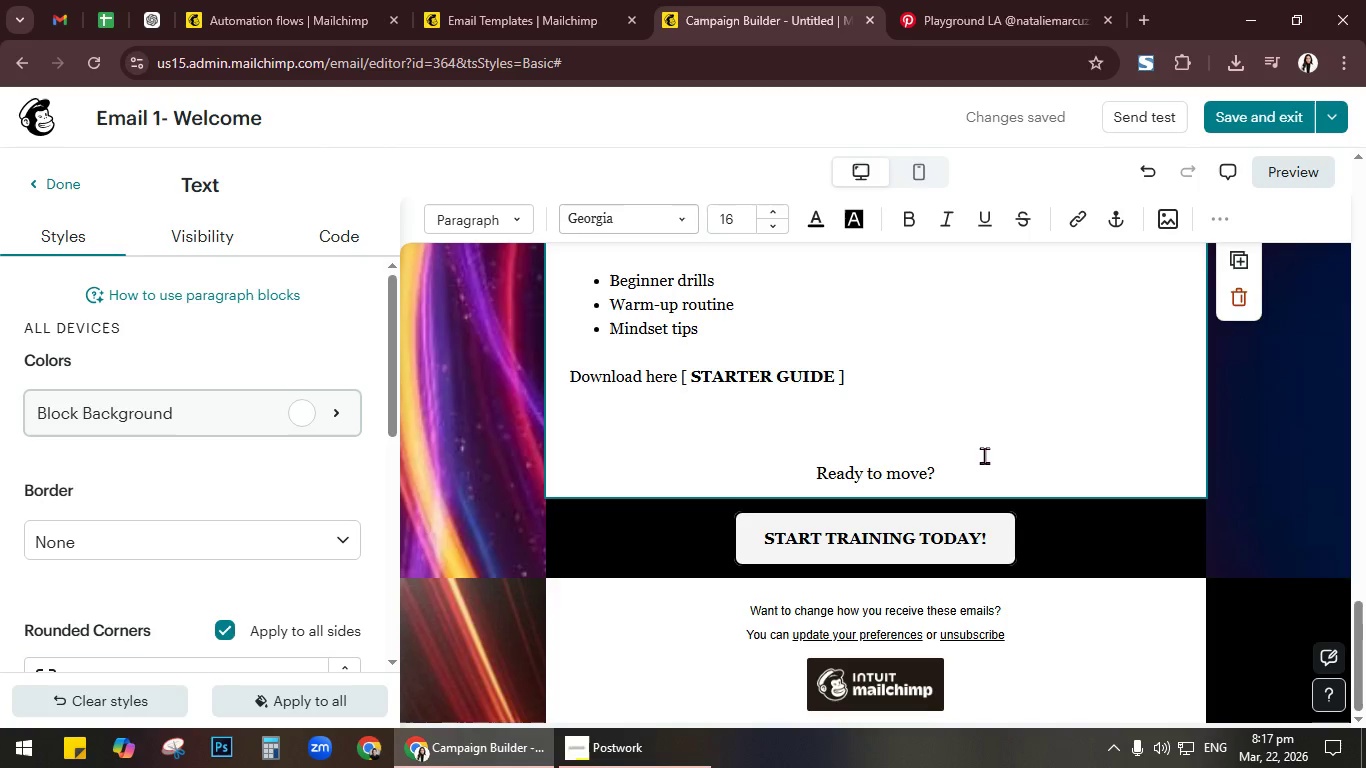 
wait(57.0)
 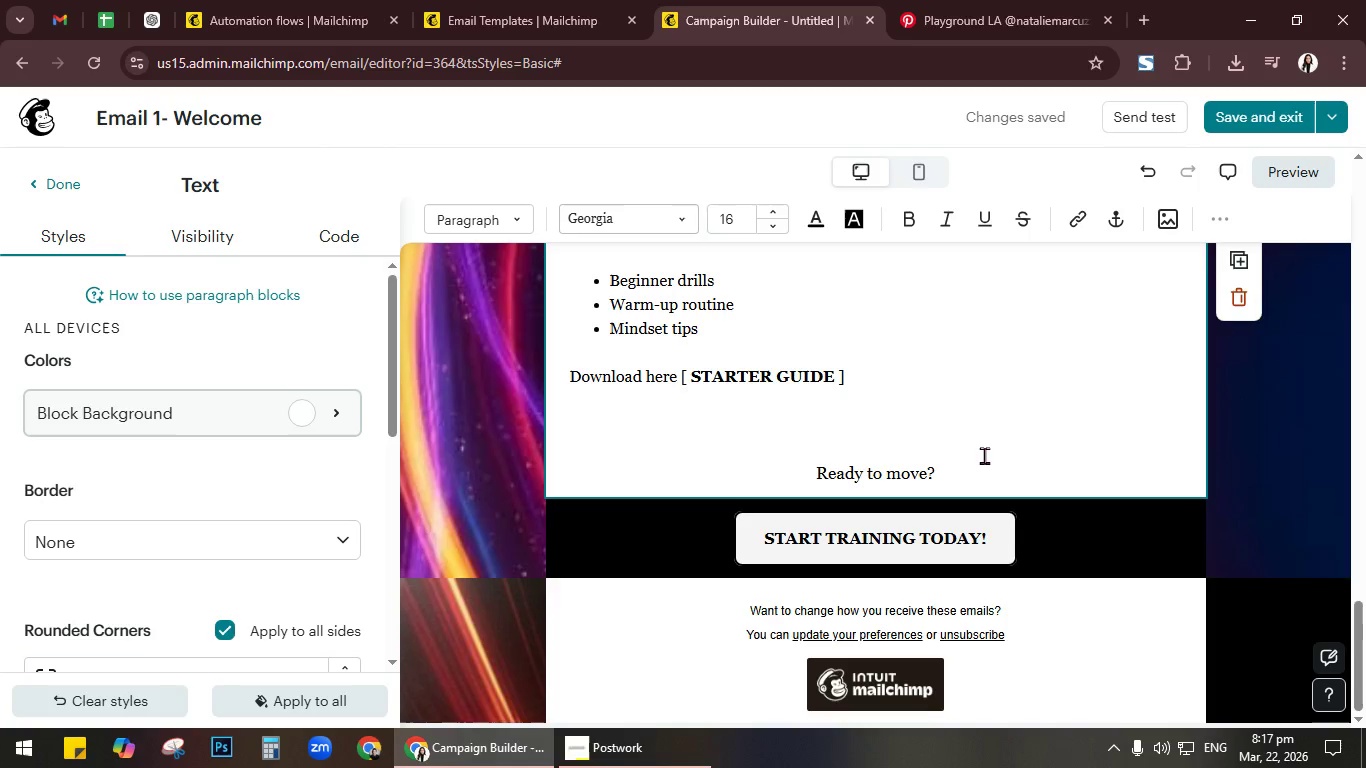 
scroll: coordinate [1265, 422], scroll_direction: down, amount: 3.0
 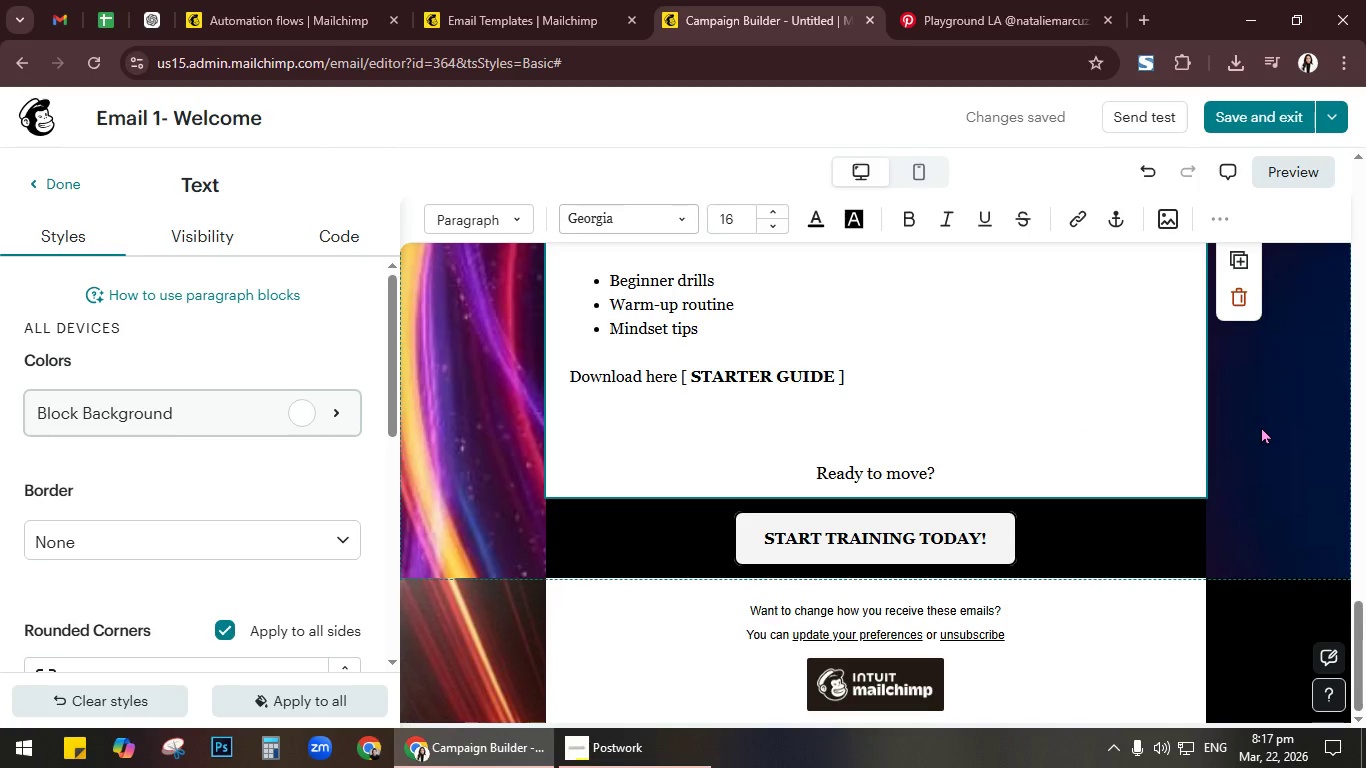 
left_click([1261, 426])
 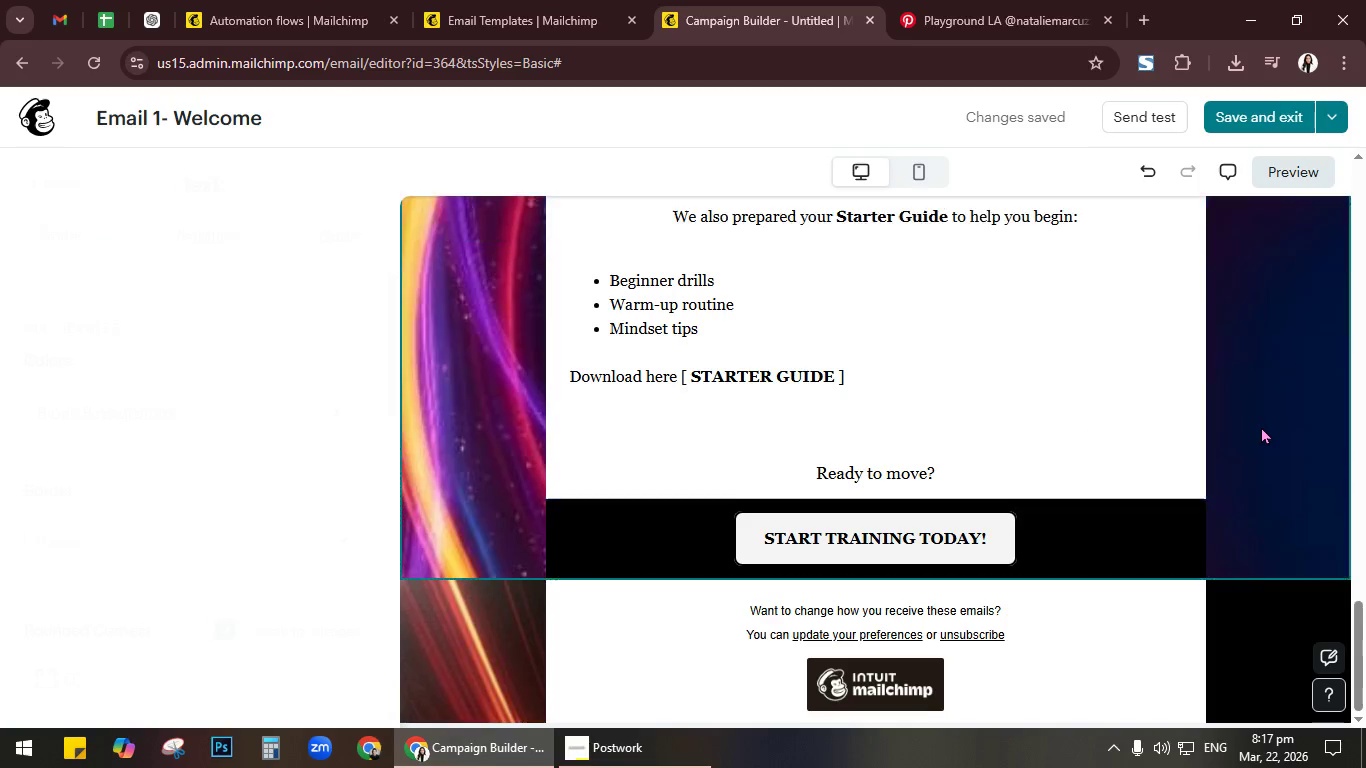 
scroll: coordinate [1261, 426], scroll_direction: down, amount: 3.0
 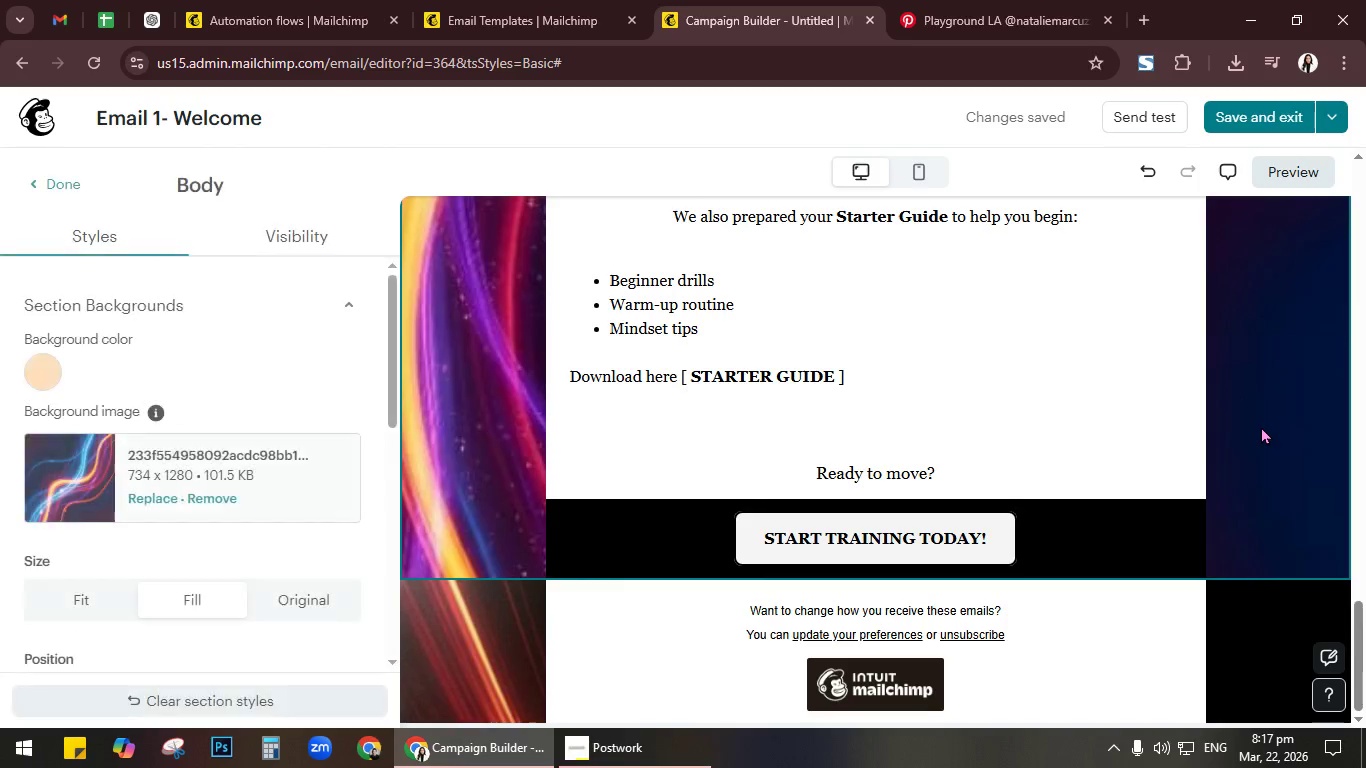 
scroll: coordinate [1261, 426], scroll_direction: up, amount: 2.0
 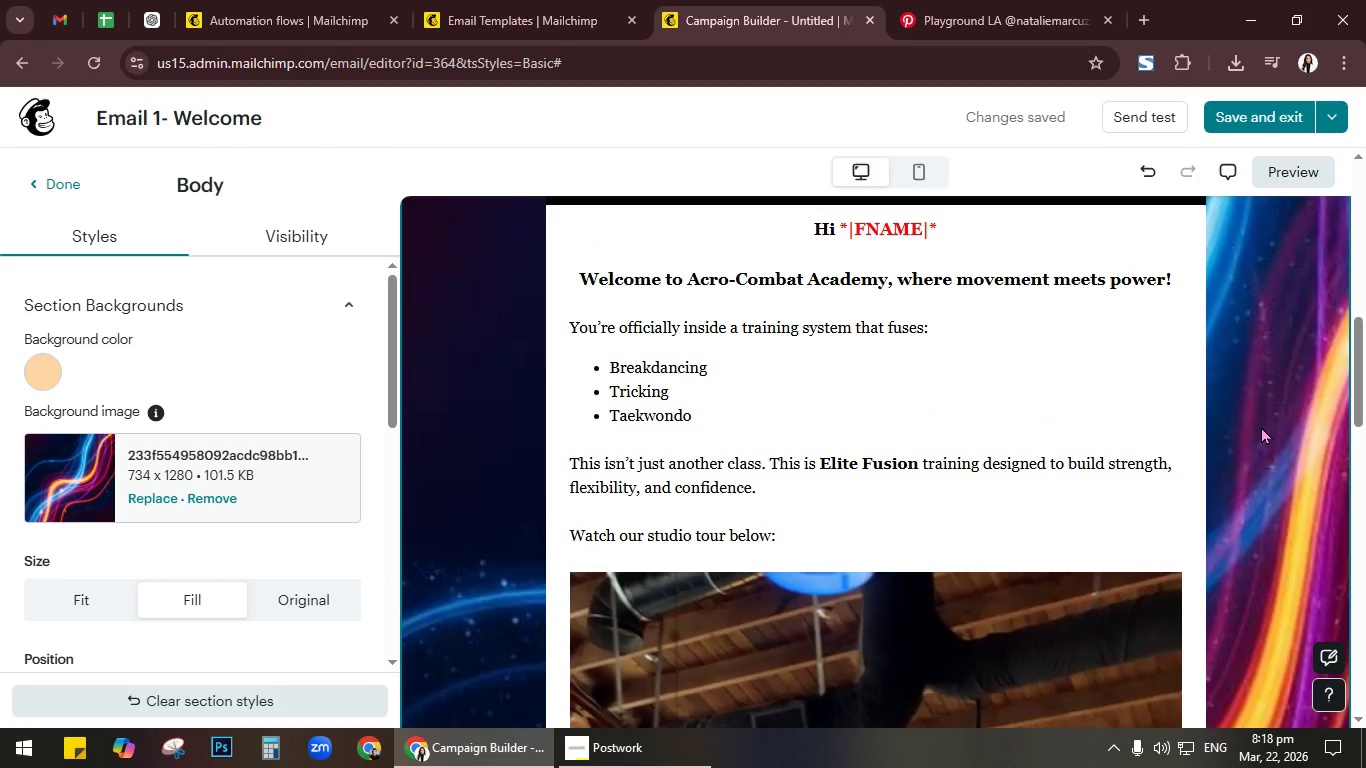 
scroll: coordinate [1261, 426], scroll_direction: down, amount: 7.0
 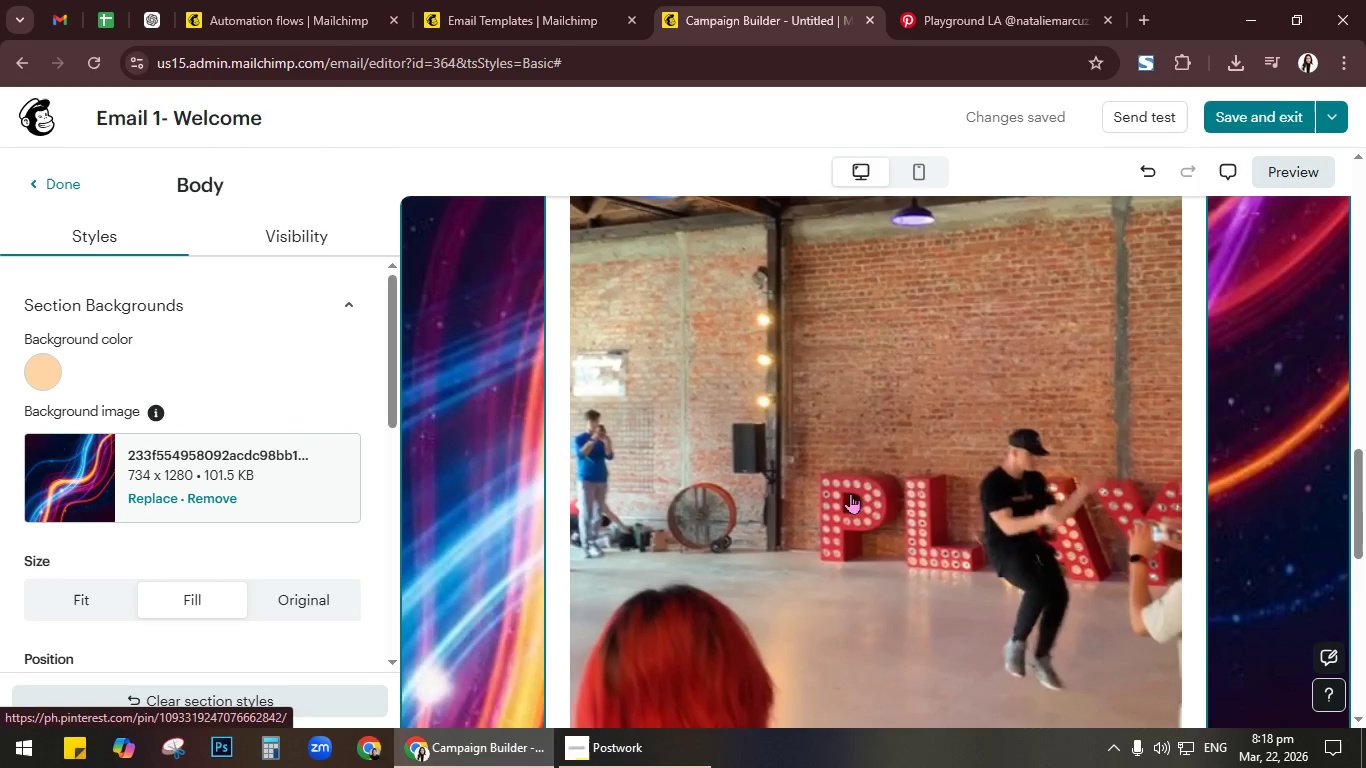 
left_click([857, 492])
 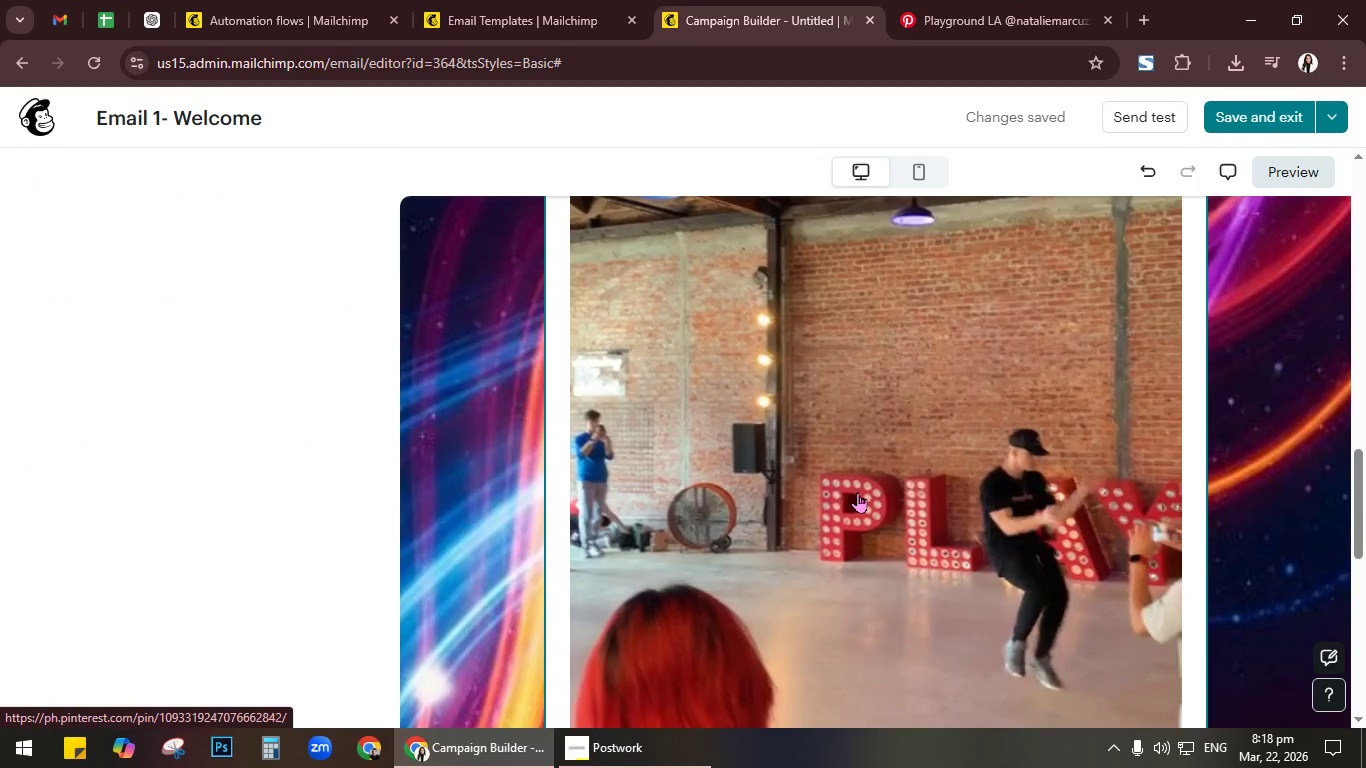 
scroll: coordinate [857, 492], scroll_direction: down, amount: 4.0
 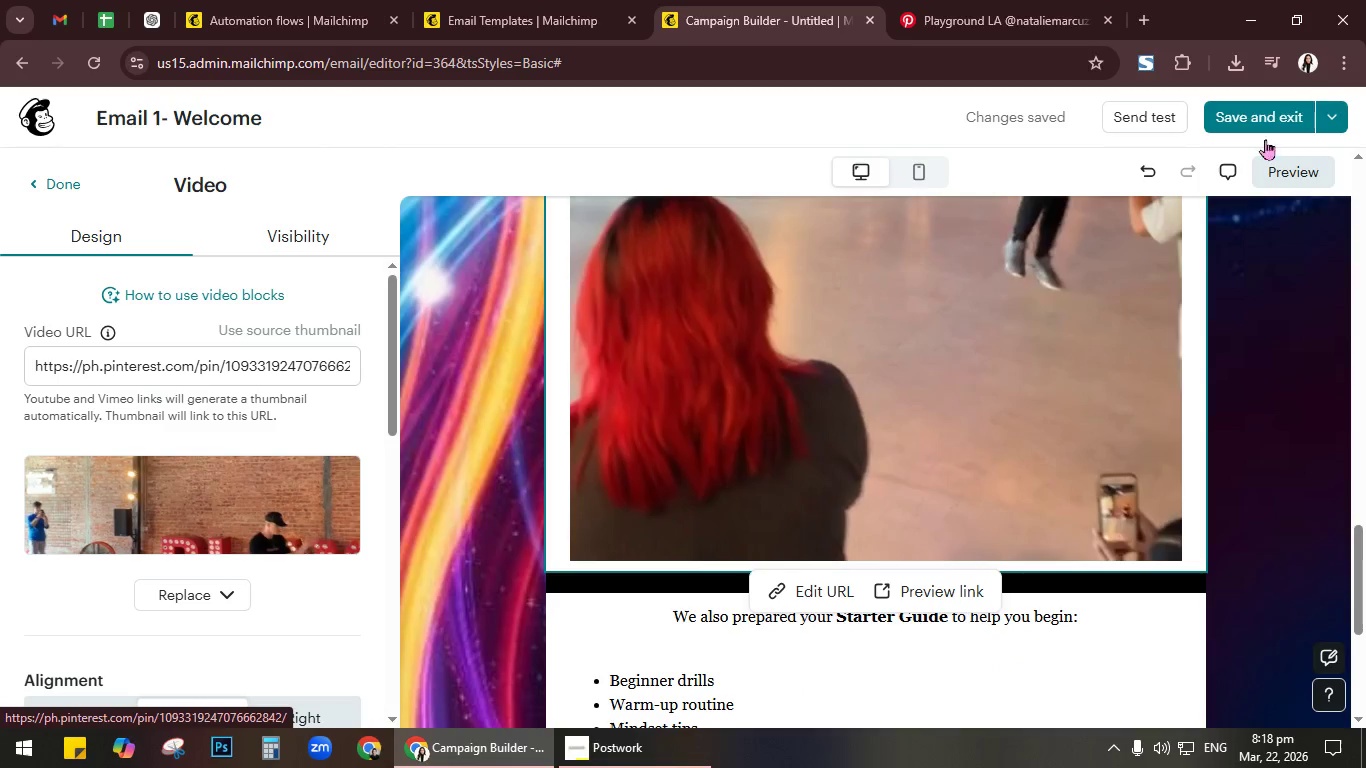 
left_click([1291, 172])
 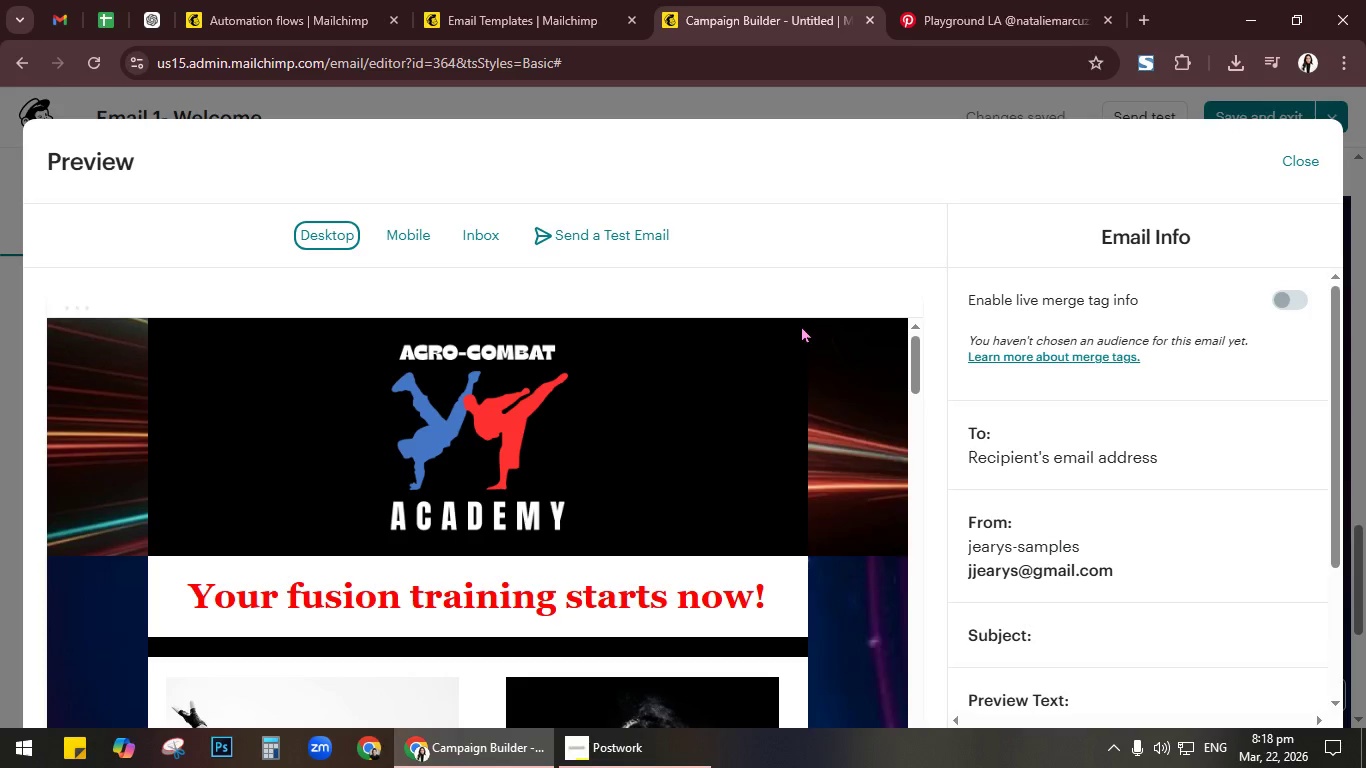 
scroll: coordinate [815, 404], scroll_direction: down, amount: 20.0
 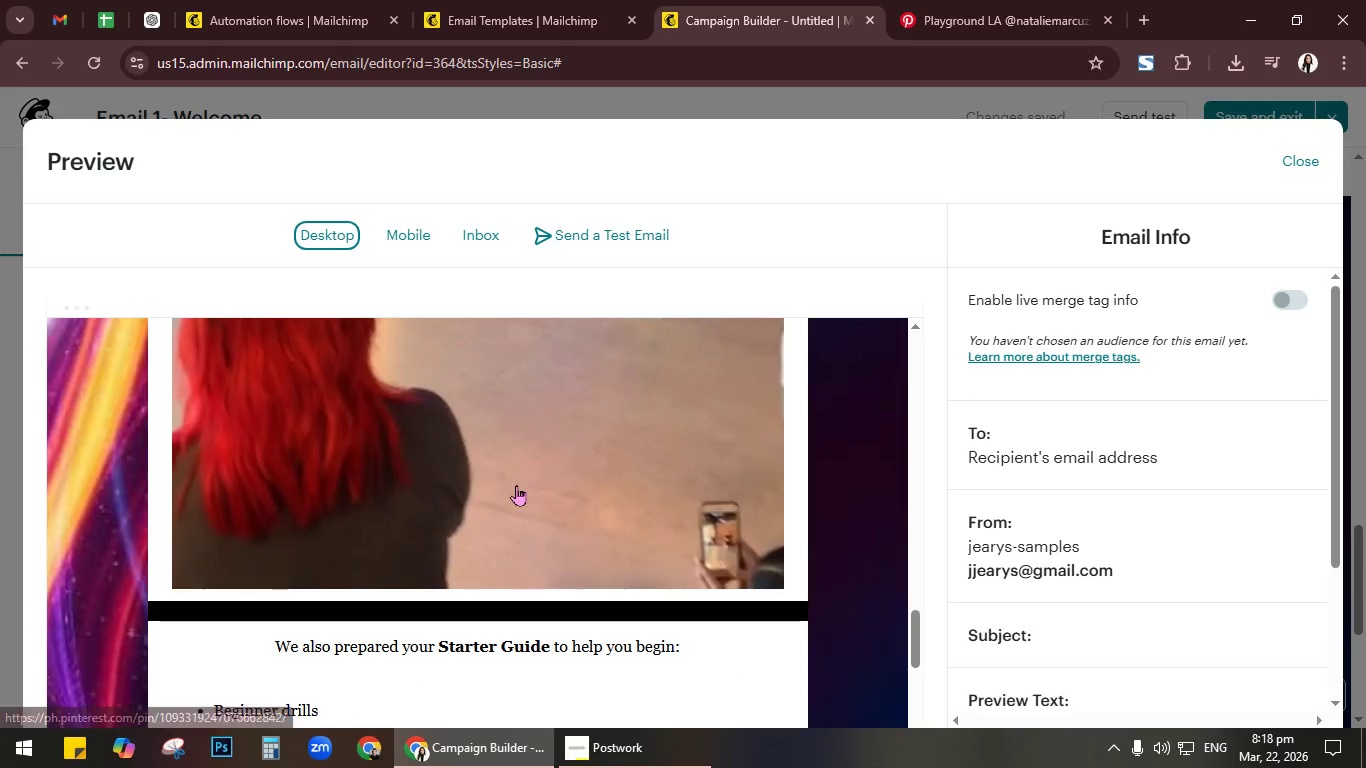 
left_click([516, 485])
 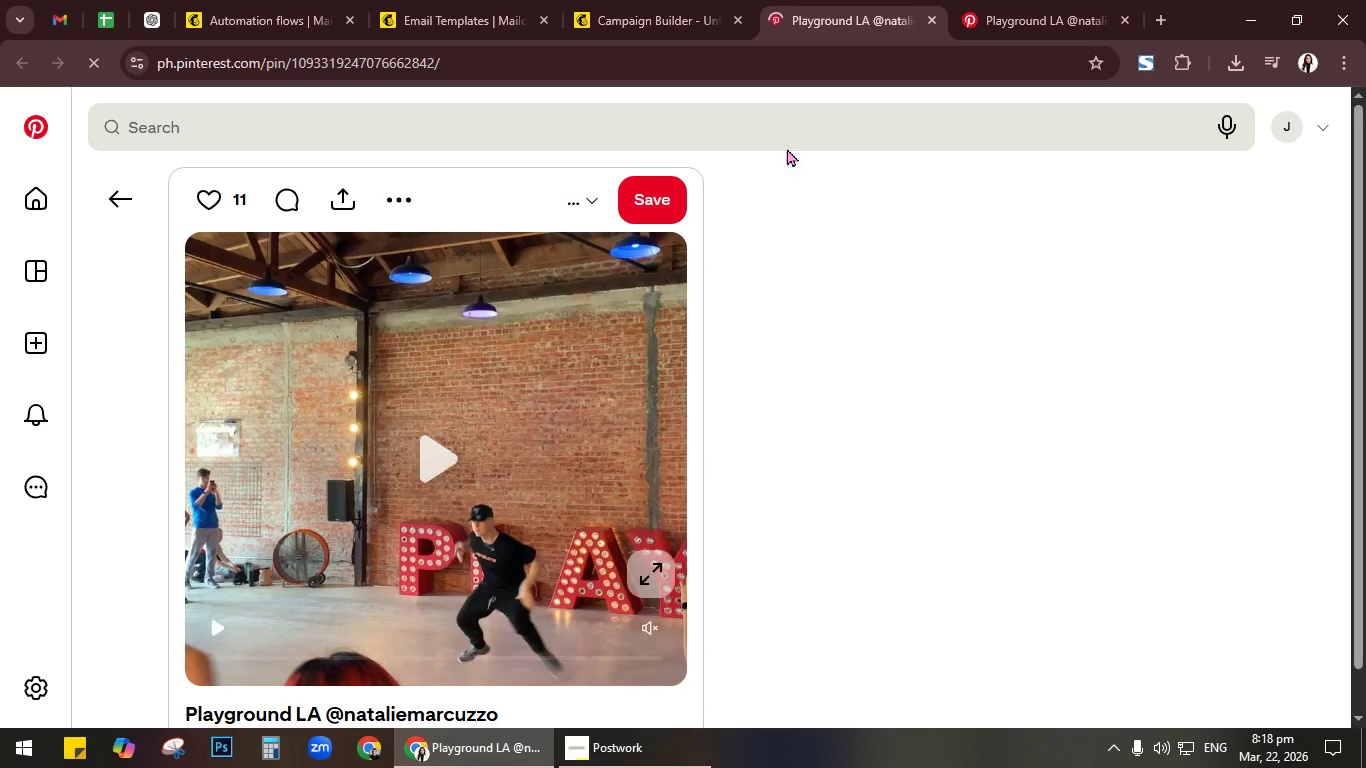 
left_click([934, 16])
 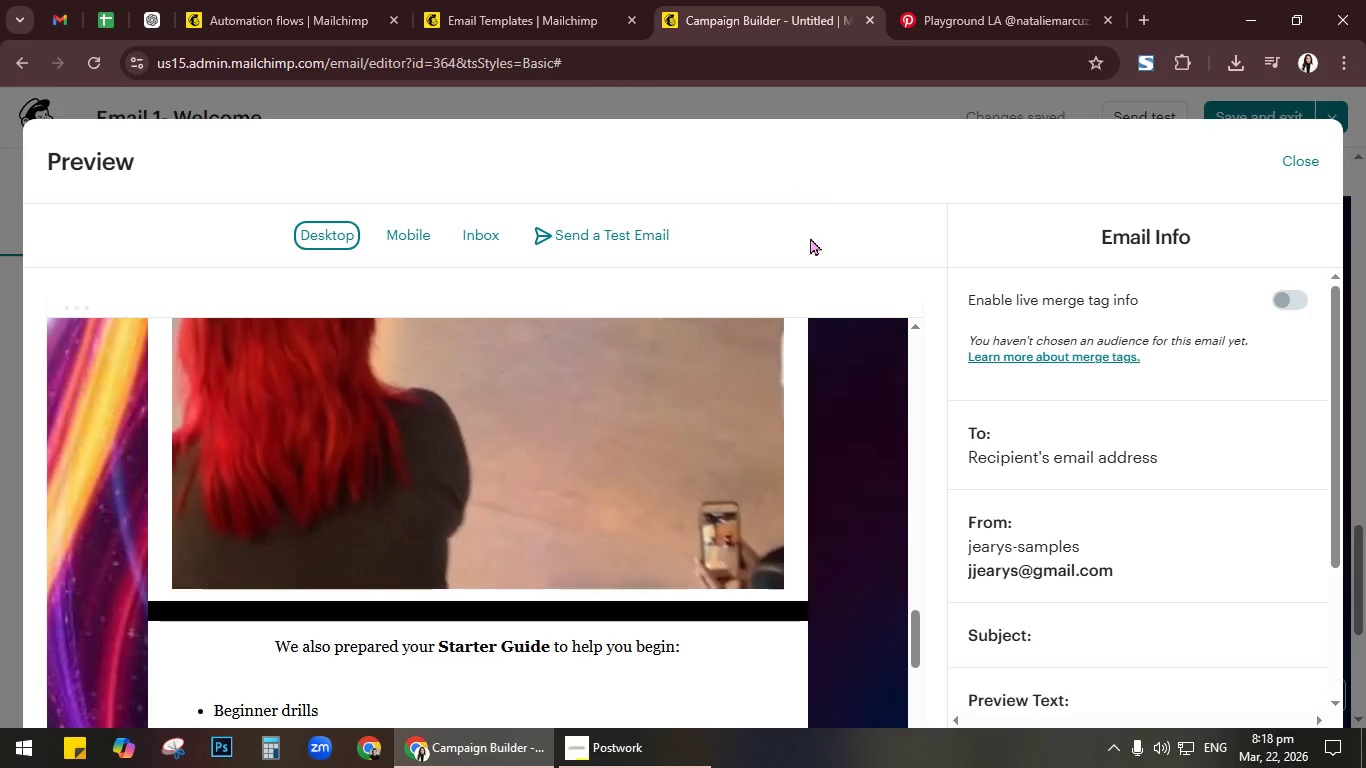 
scroll: coordinate [788, 372], scroll_direction: down, amount: 8.0
 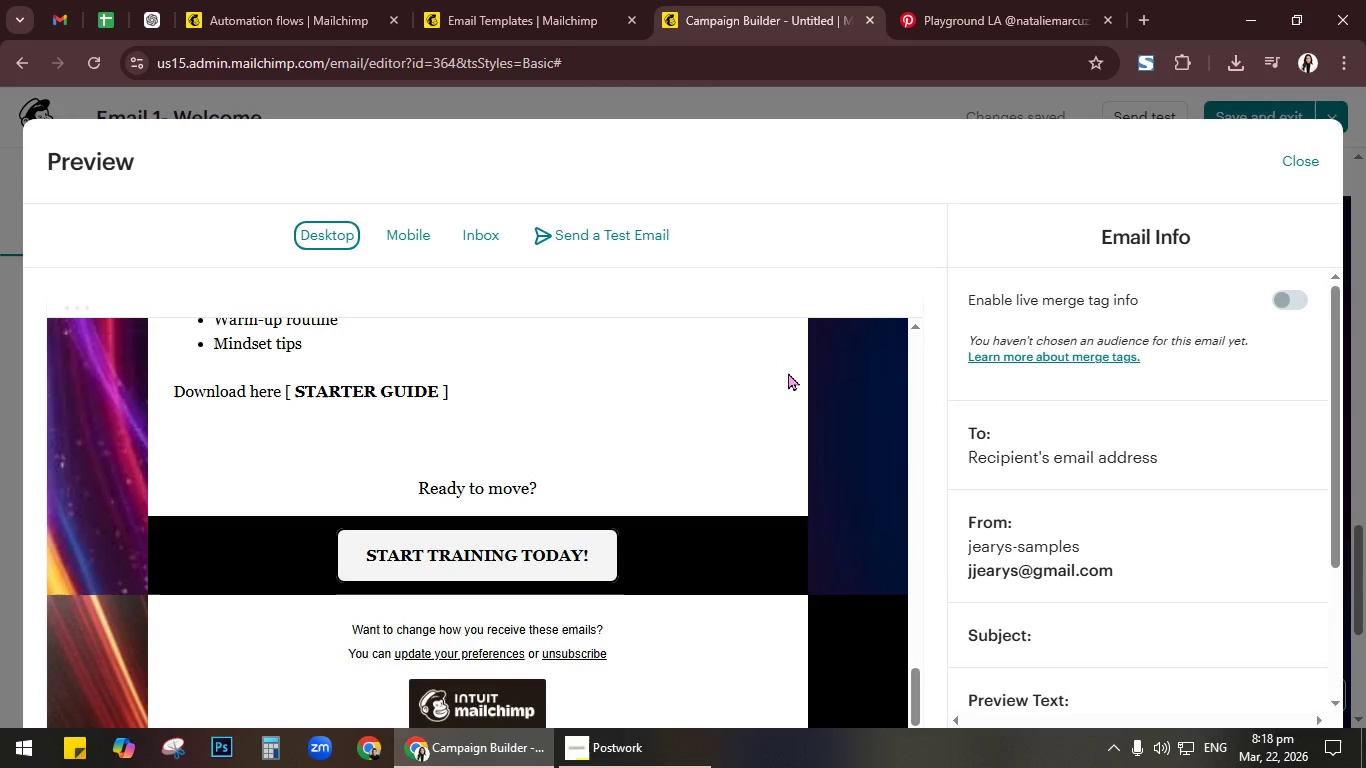 
scroll: coordinate [828, 299], scroll_direction: up, amount: 16.0
 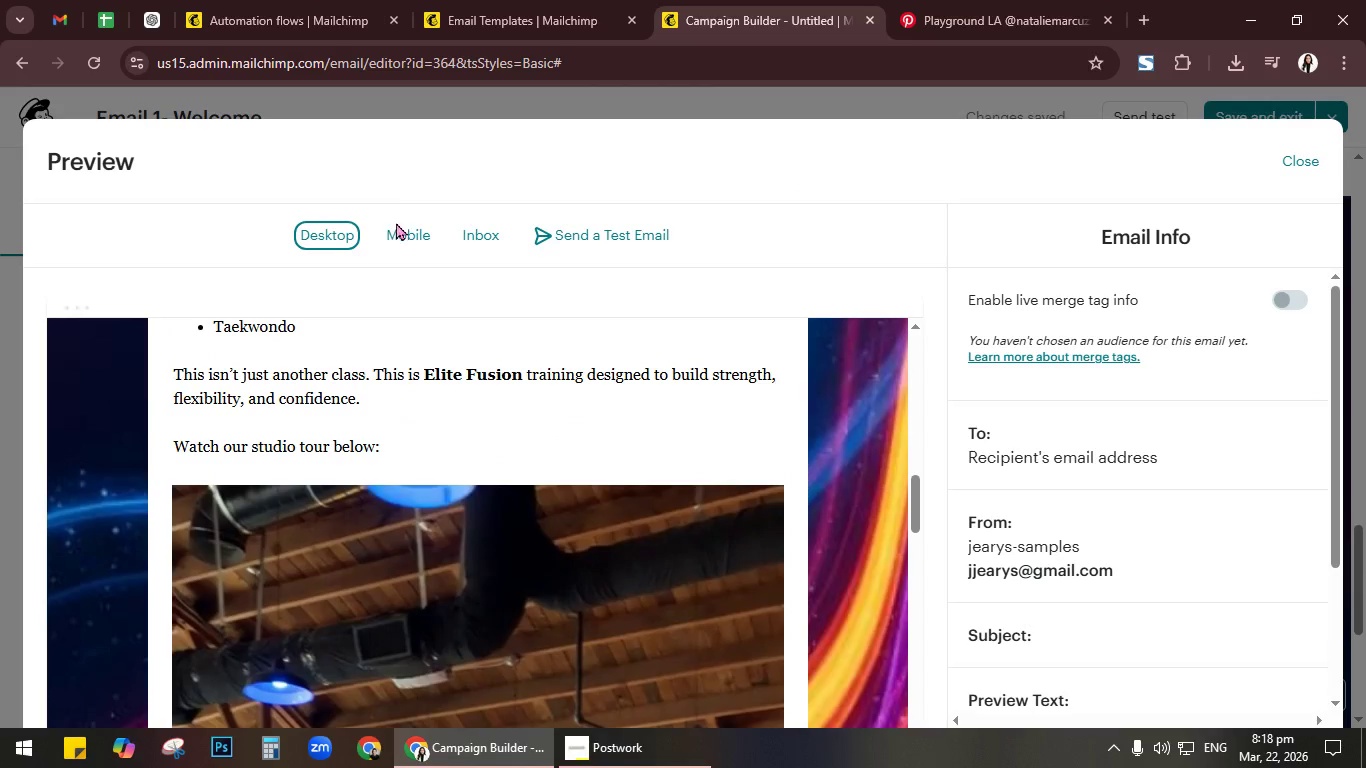 
left_click([402, 226])
 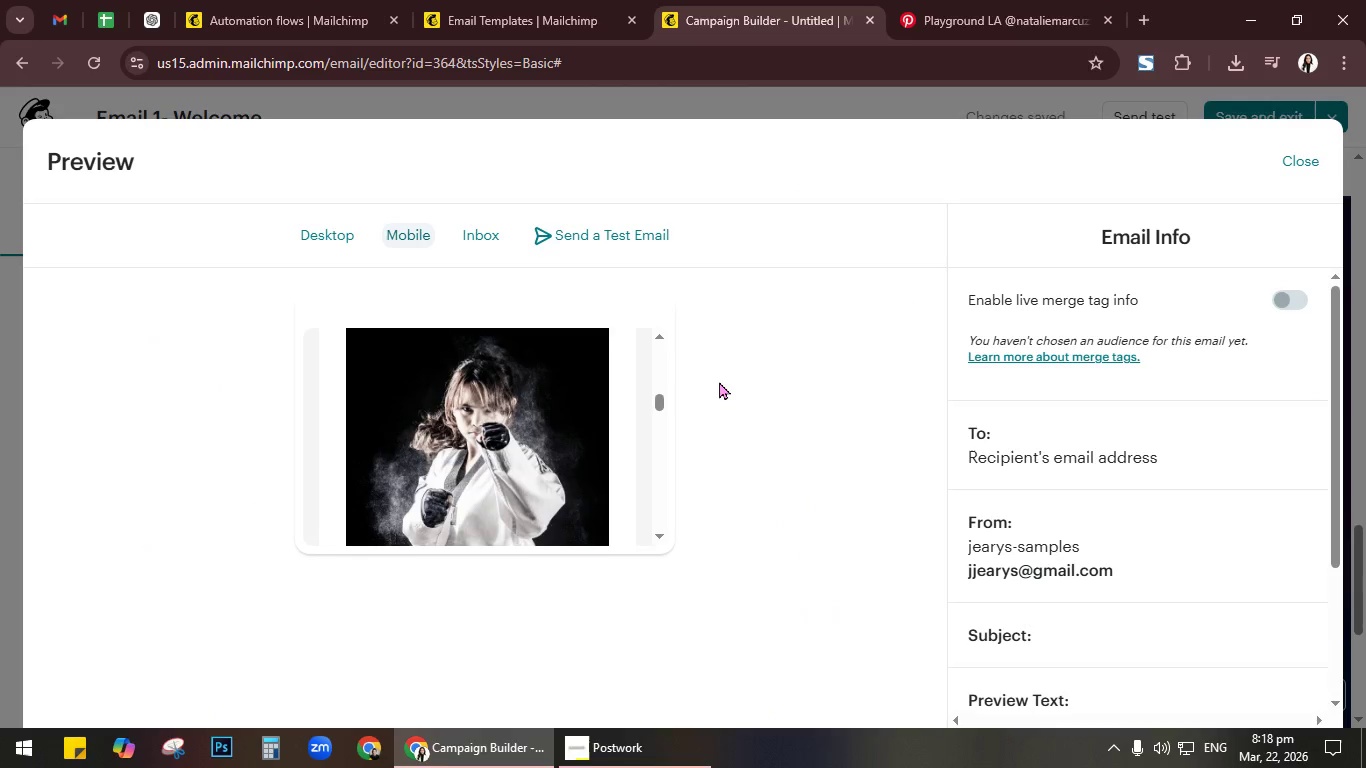 
scroll: coordinate [620, 402], scroll_direction: up, amount: 9.0
 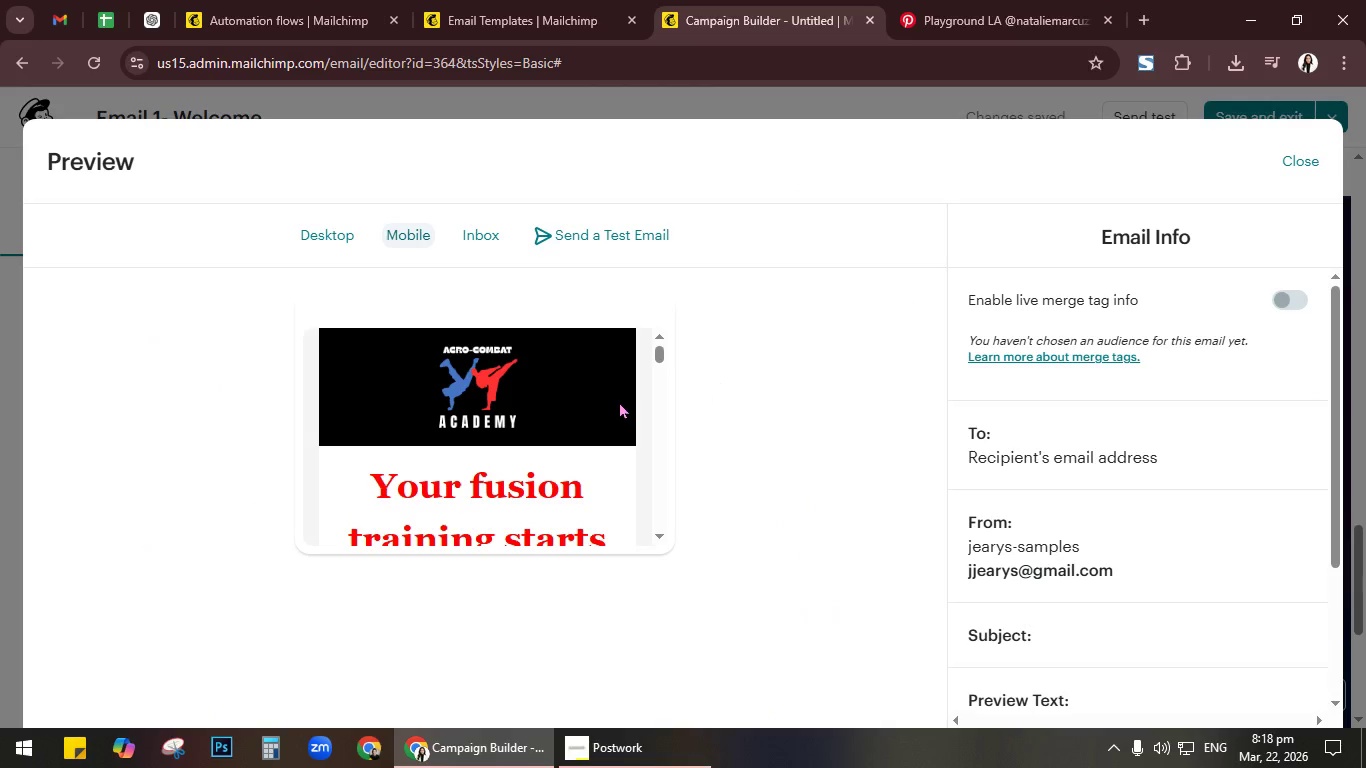 
scroll: coordinate [619, 396], scroll_direction: down, amount: 12.0
 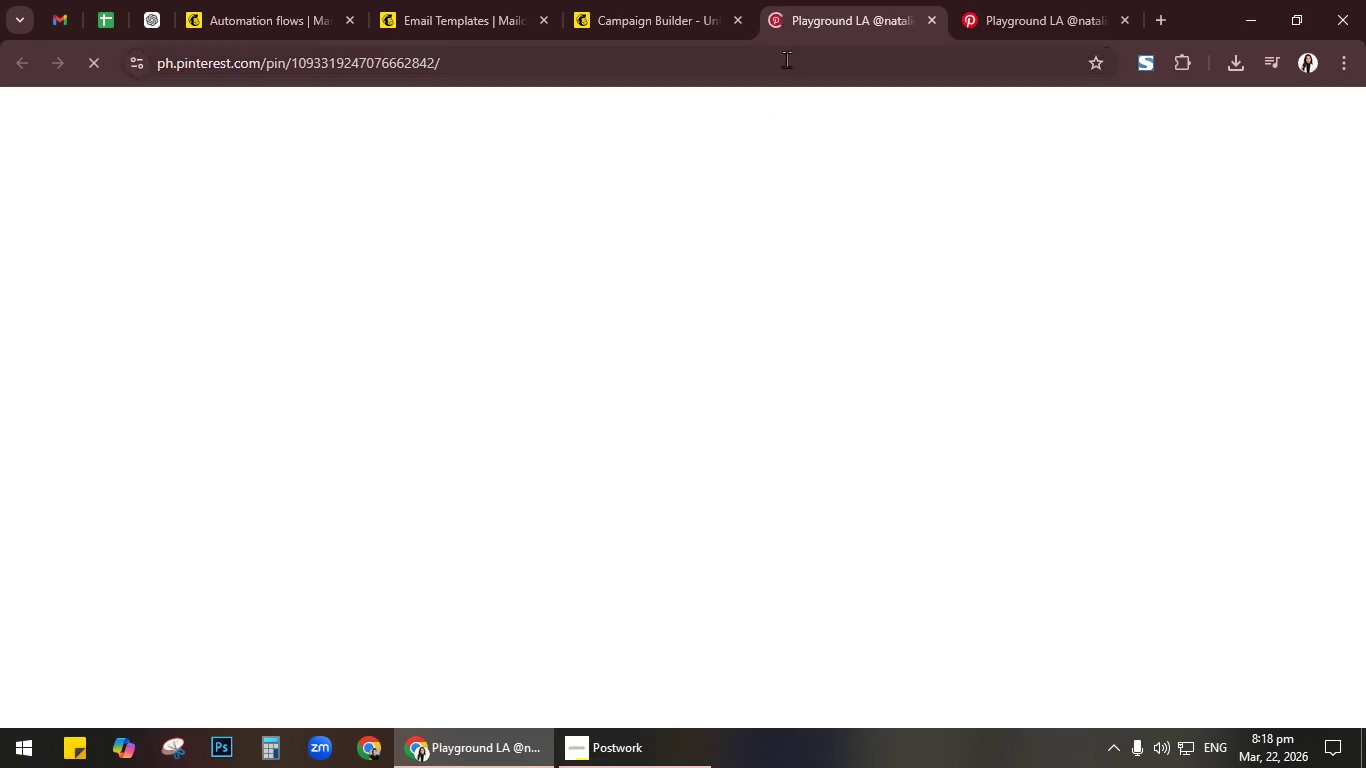 
left_click([925, 17])
 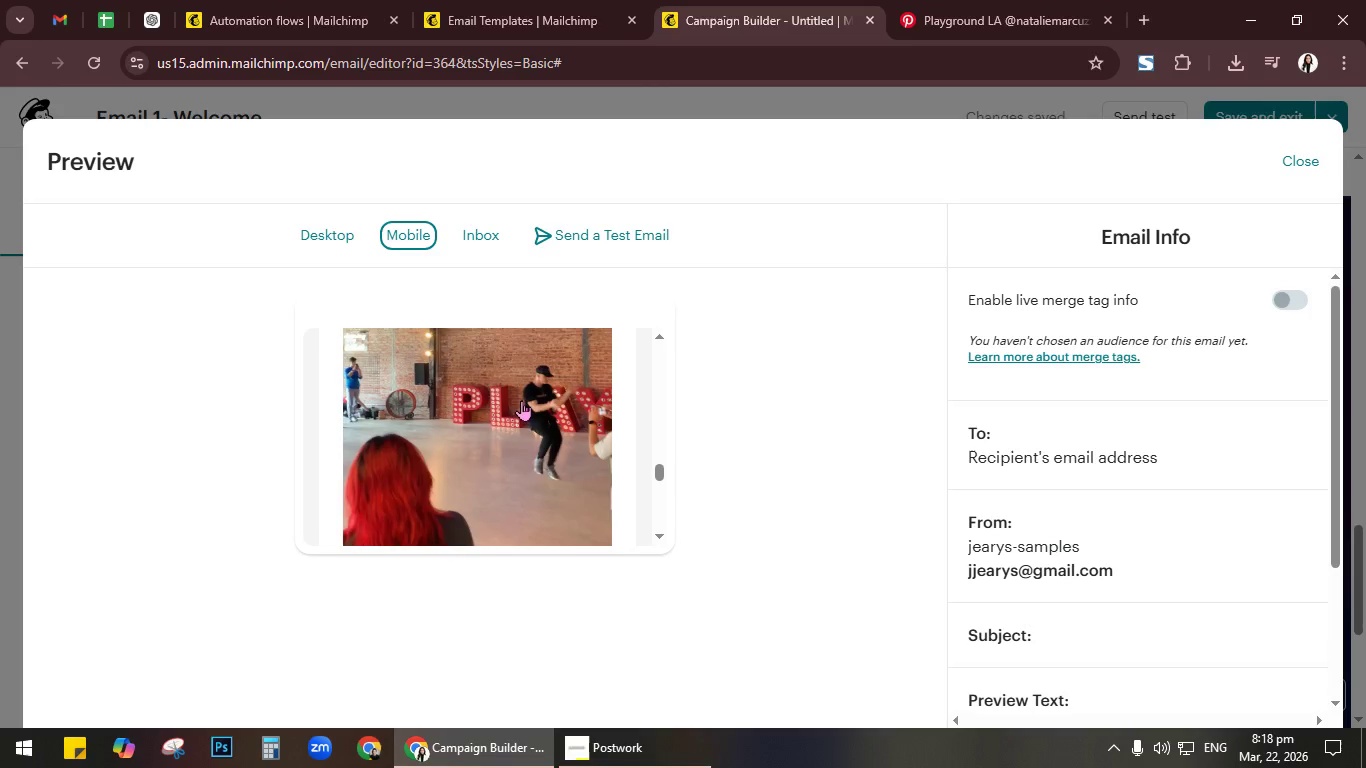 
scroll: coordinate [552, 427], scroll_direction: down, amount: 8.0
 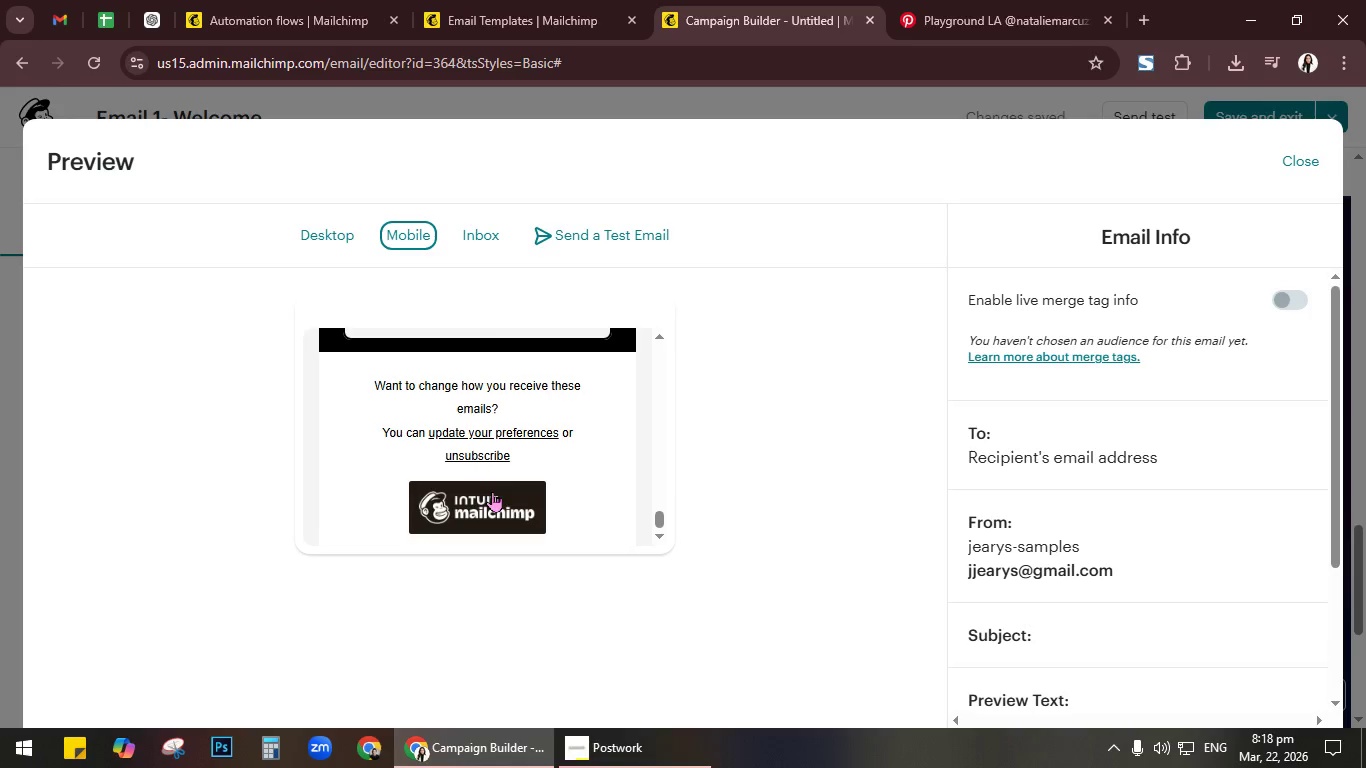 
left_click([494, 493])
 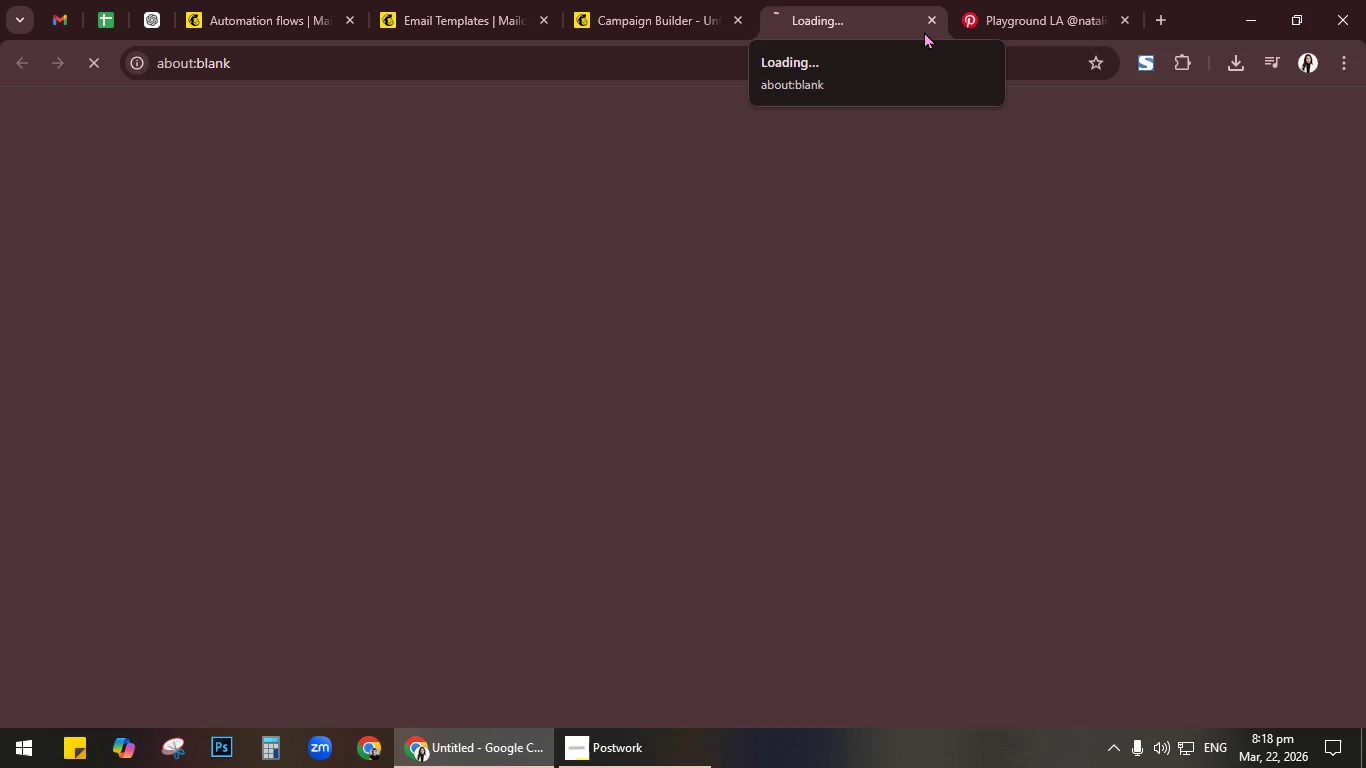 
left_click([926, 19])
 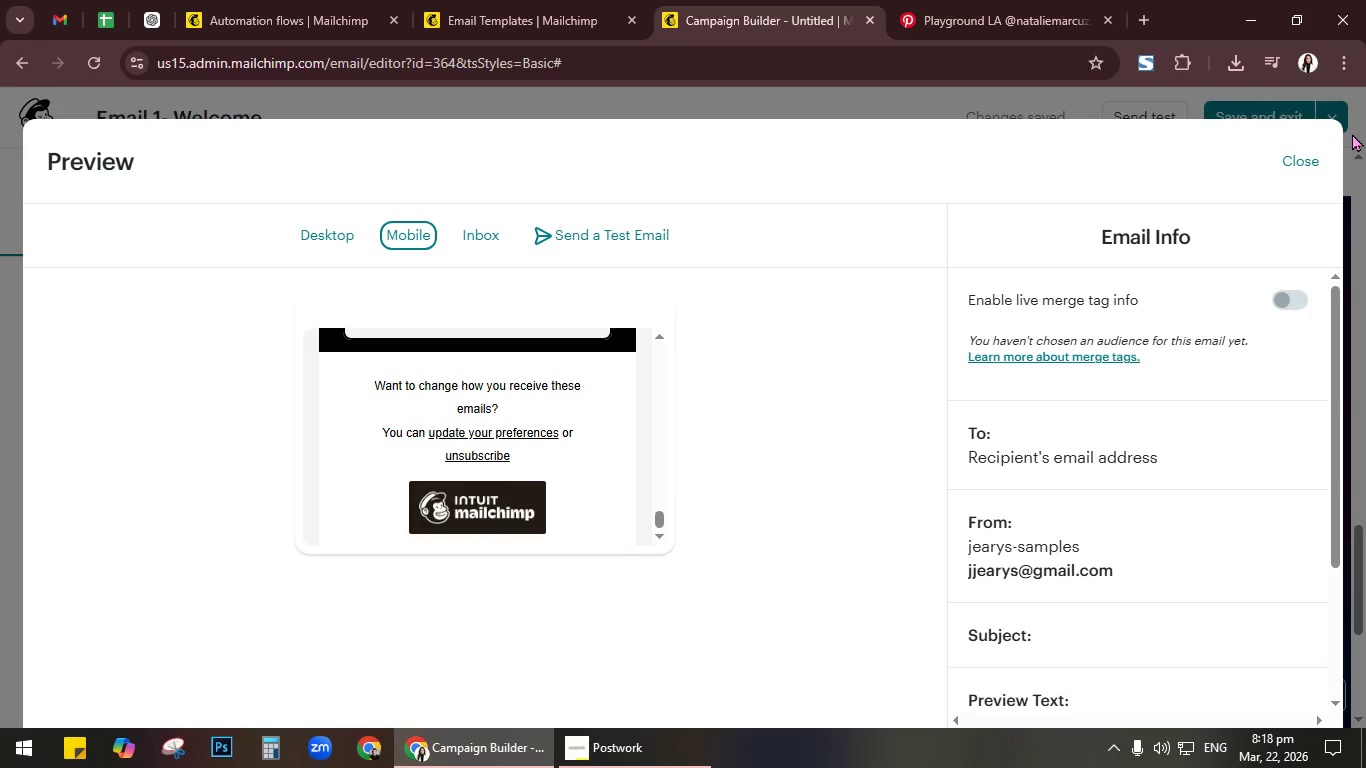 
scroll: coordinate [1189, 418], scroll_direction: down, amount: 2.0
 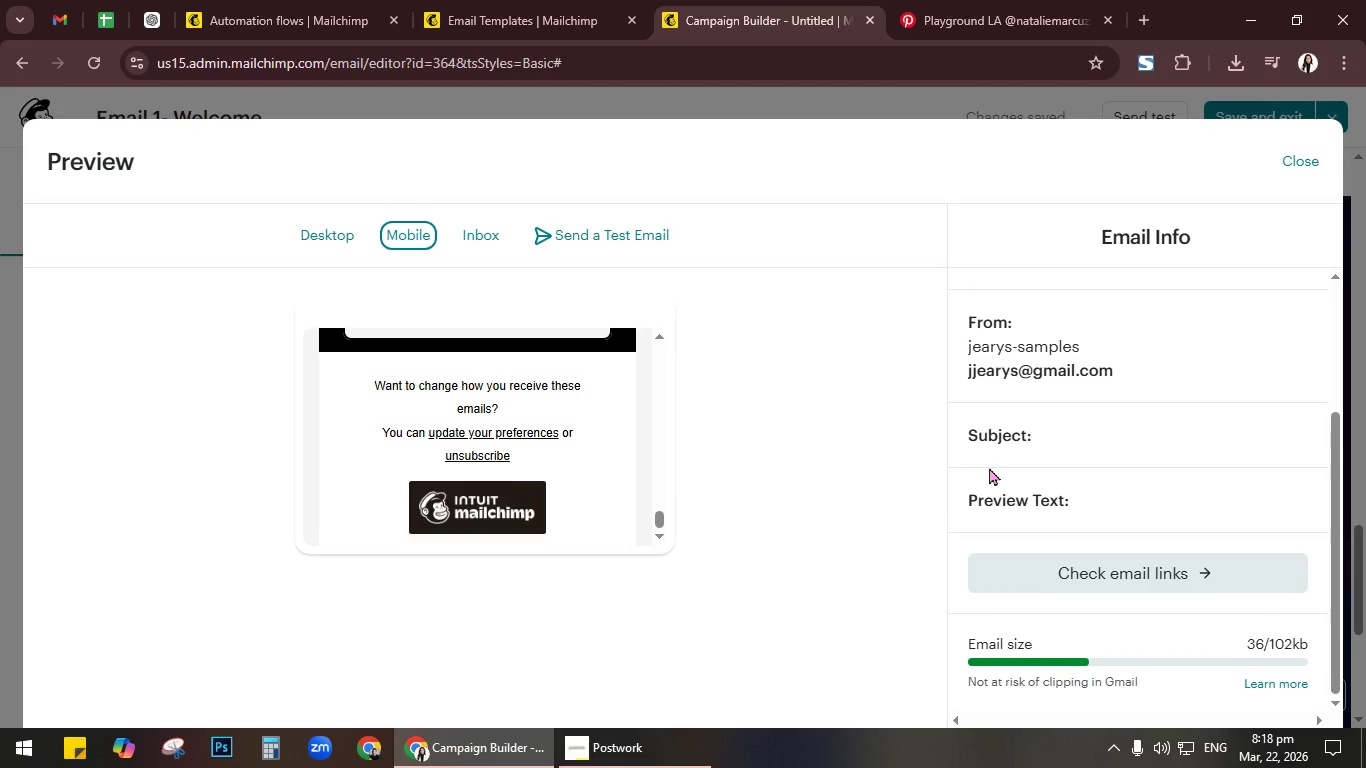 
left_click([1027, 449])
 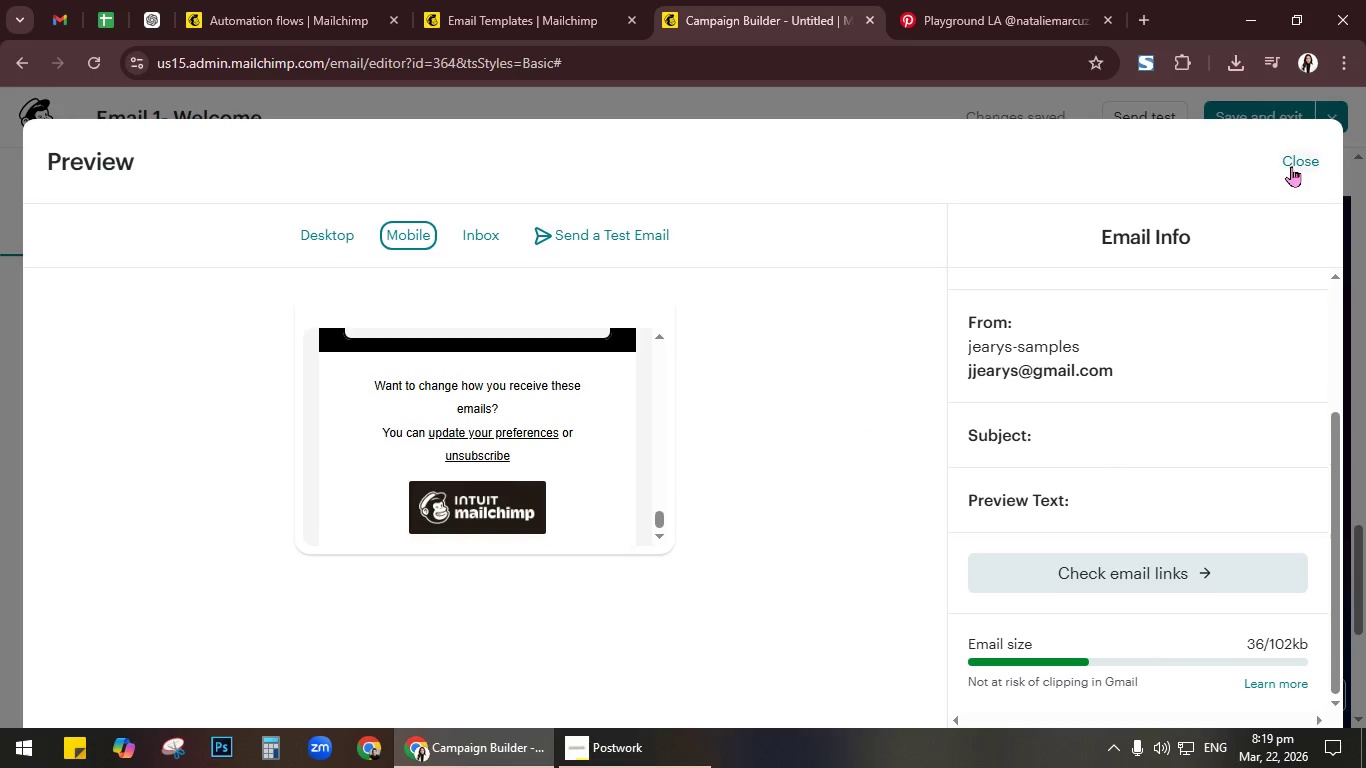 
left_click([1295, 163])
 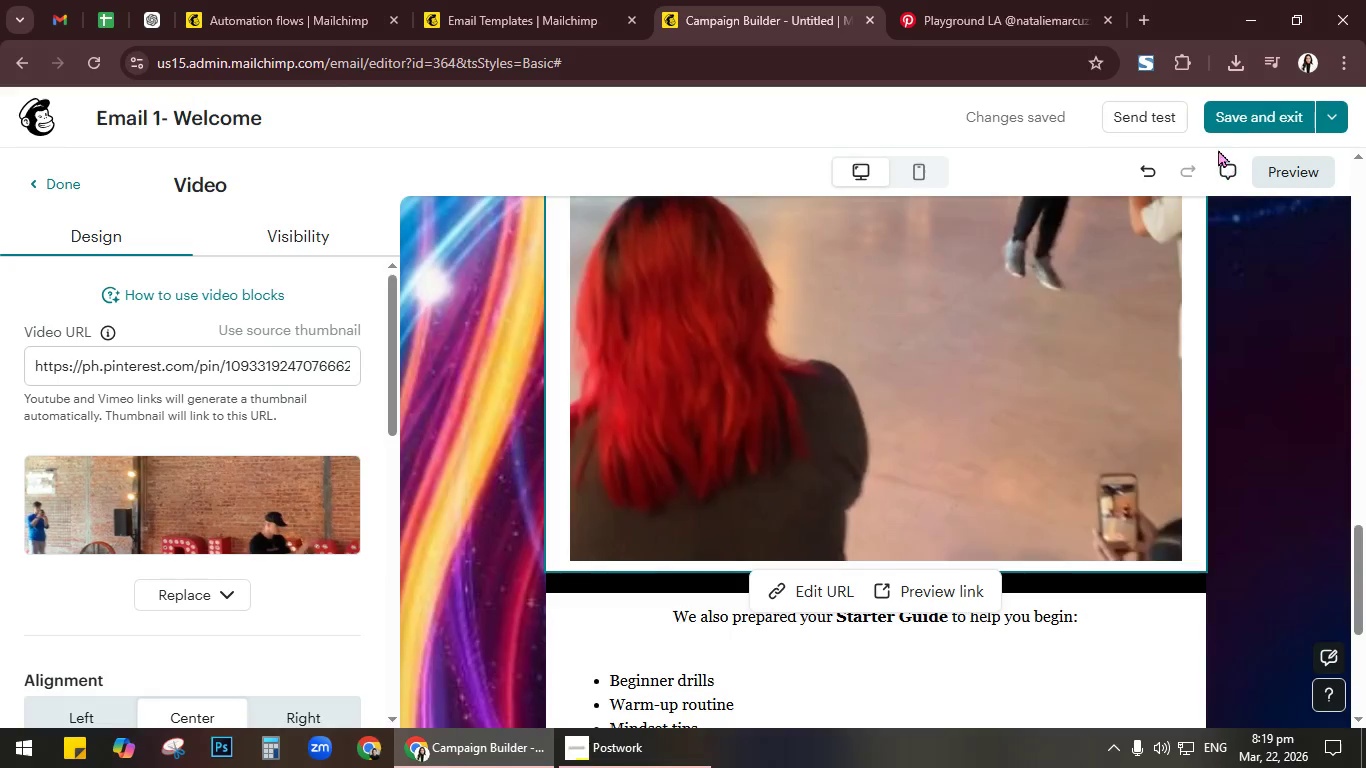 
left_click([1229, 115])
 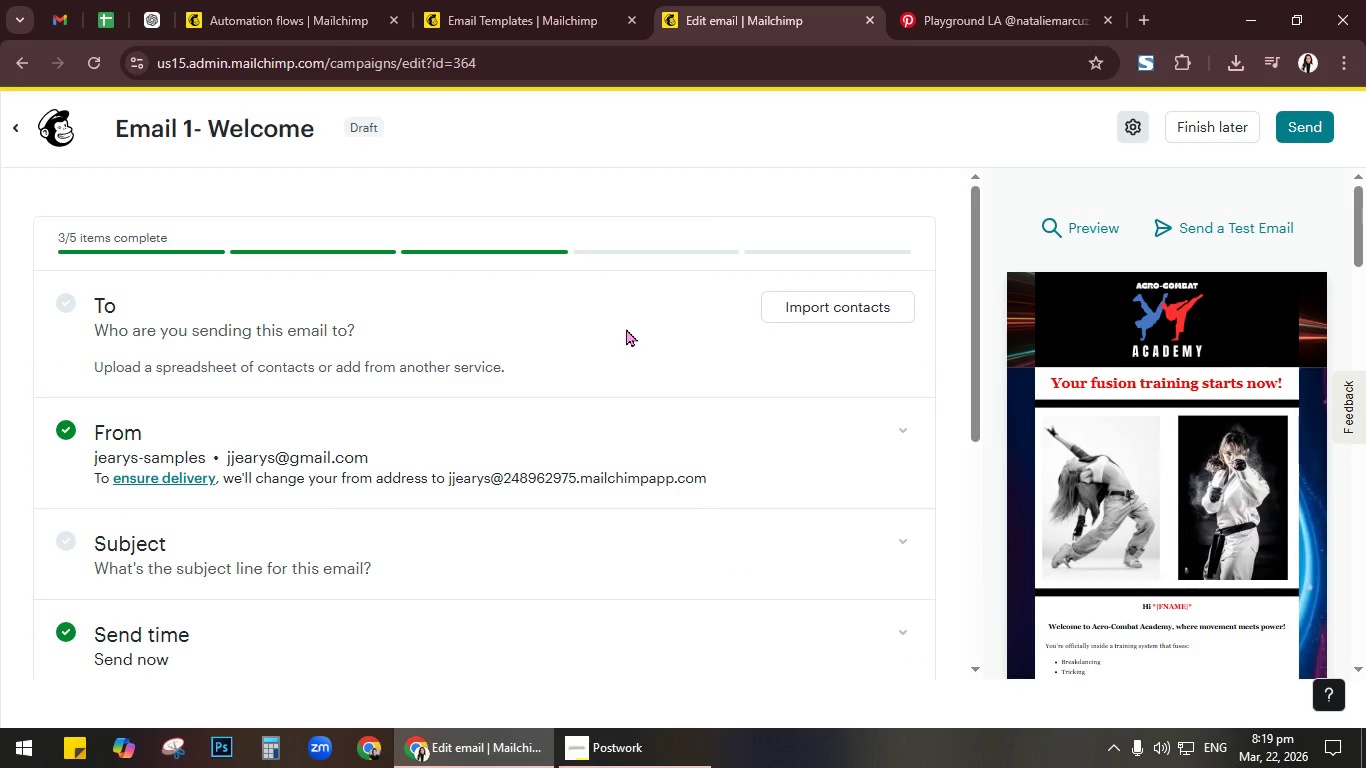 
left_click([276, 569])
 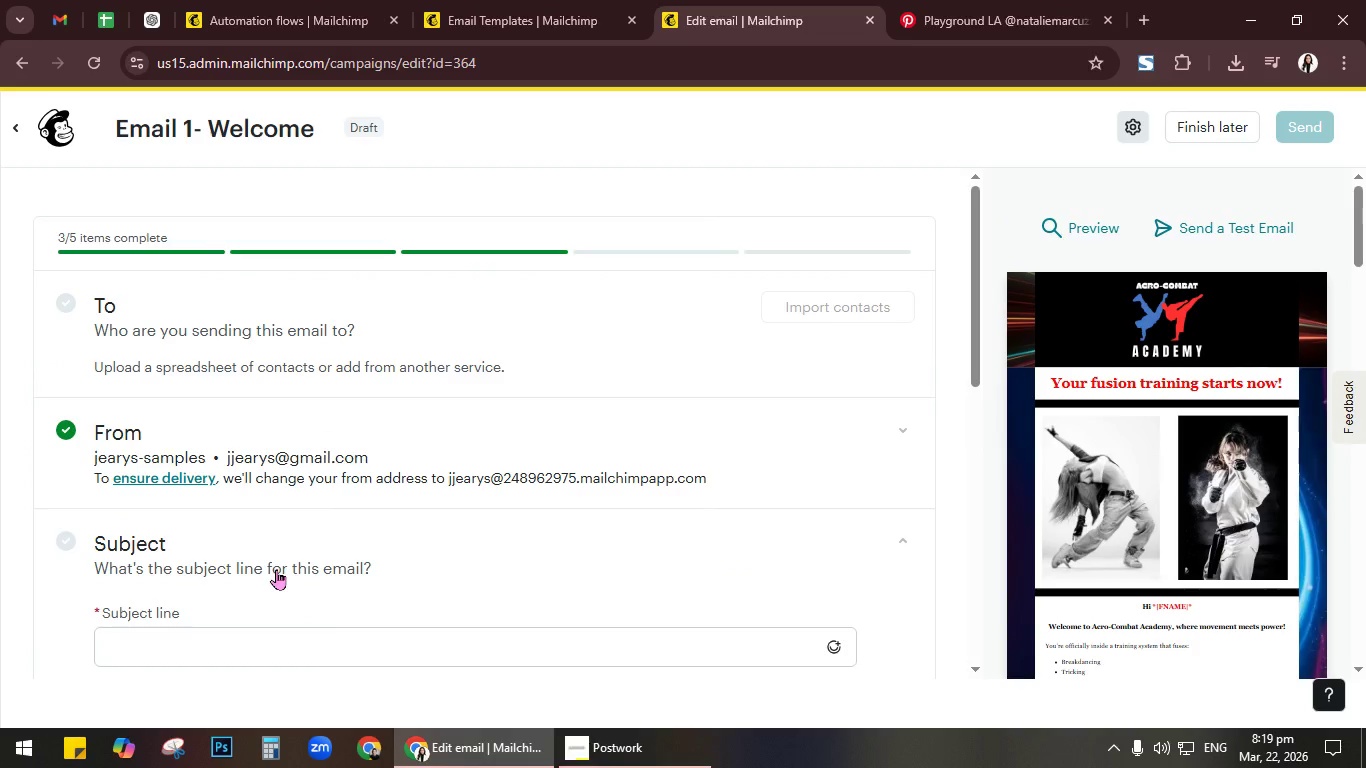 
key(Alt+AltLeft)
 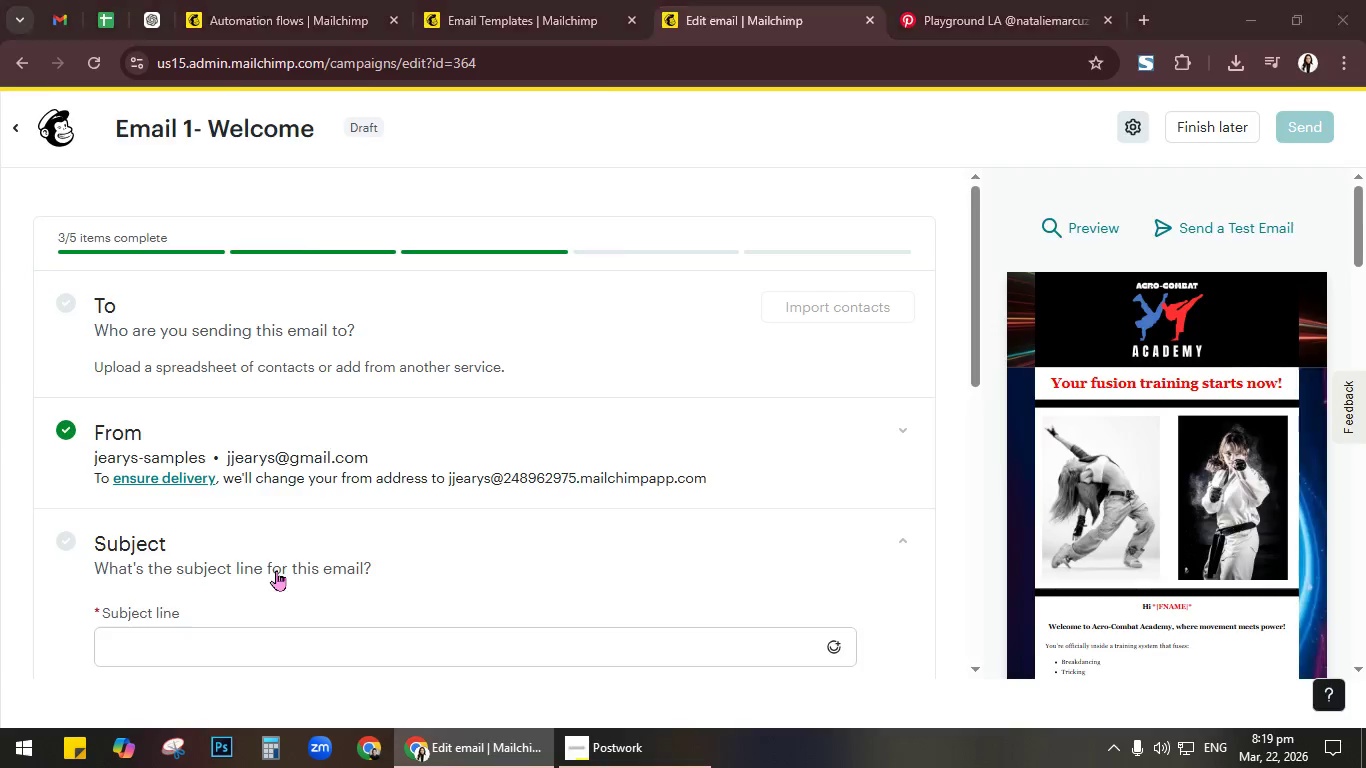 
key(Alt+Tab)